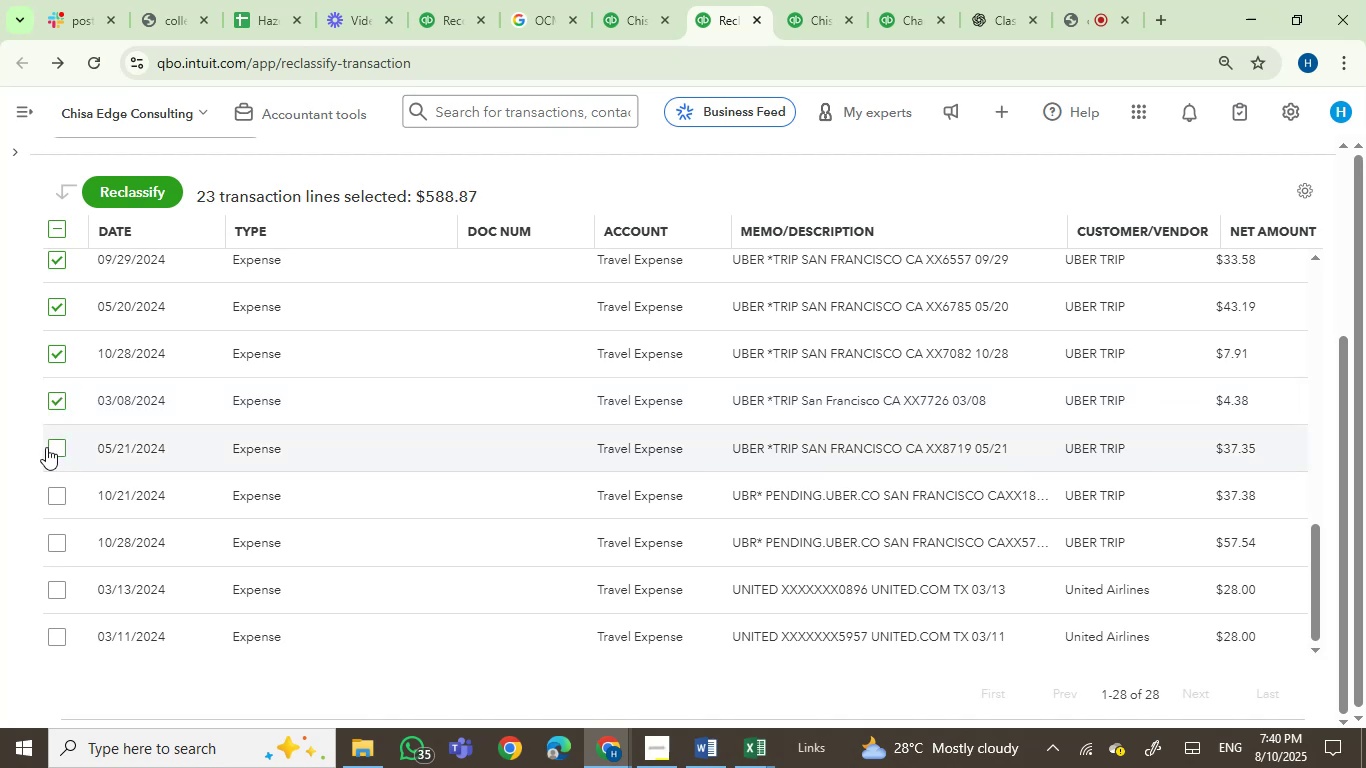 
left_click([50, 447])
 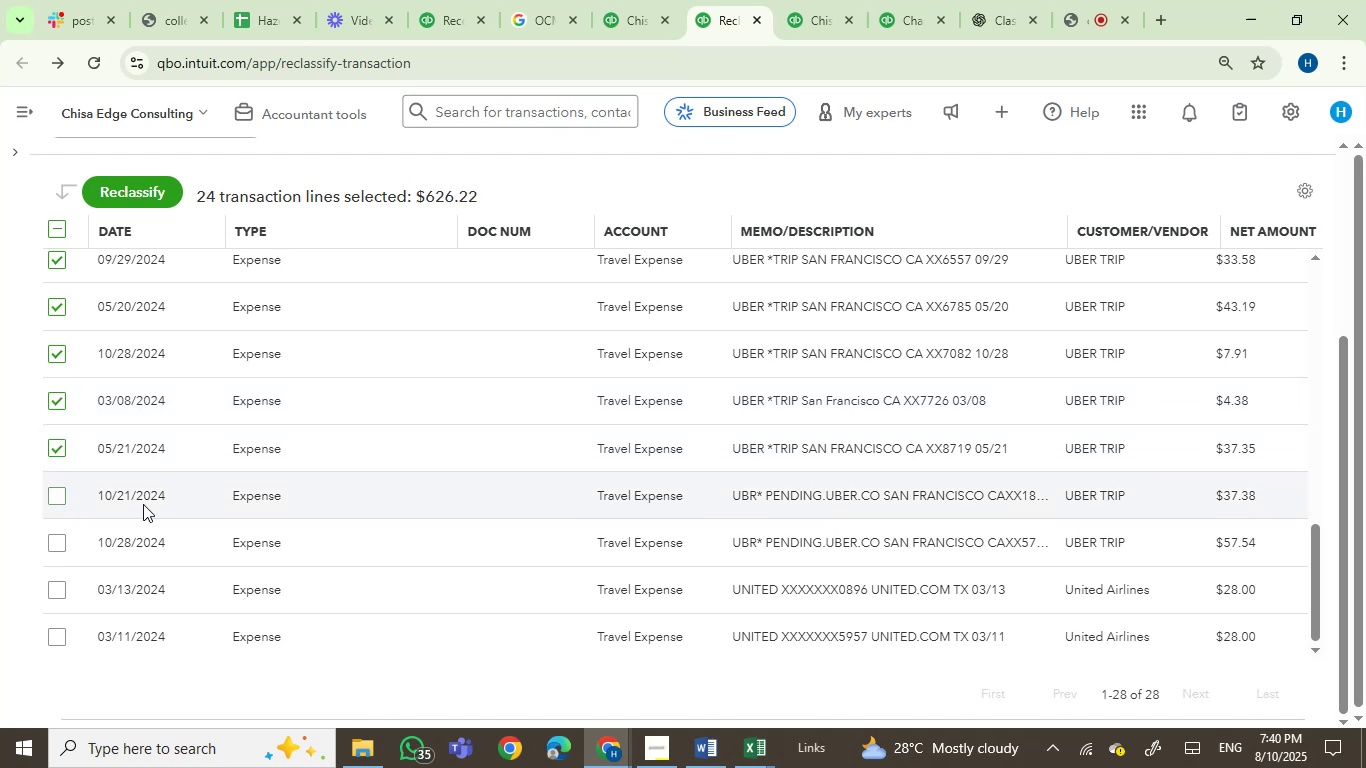 
left_click([59, 496])
 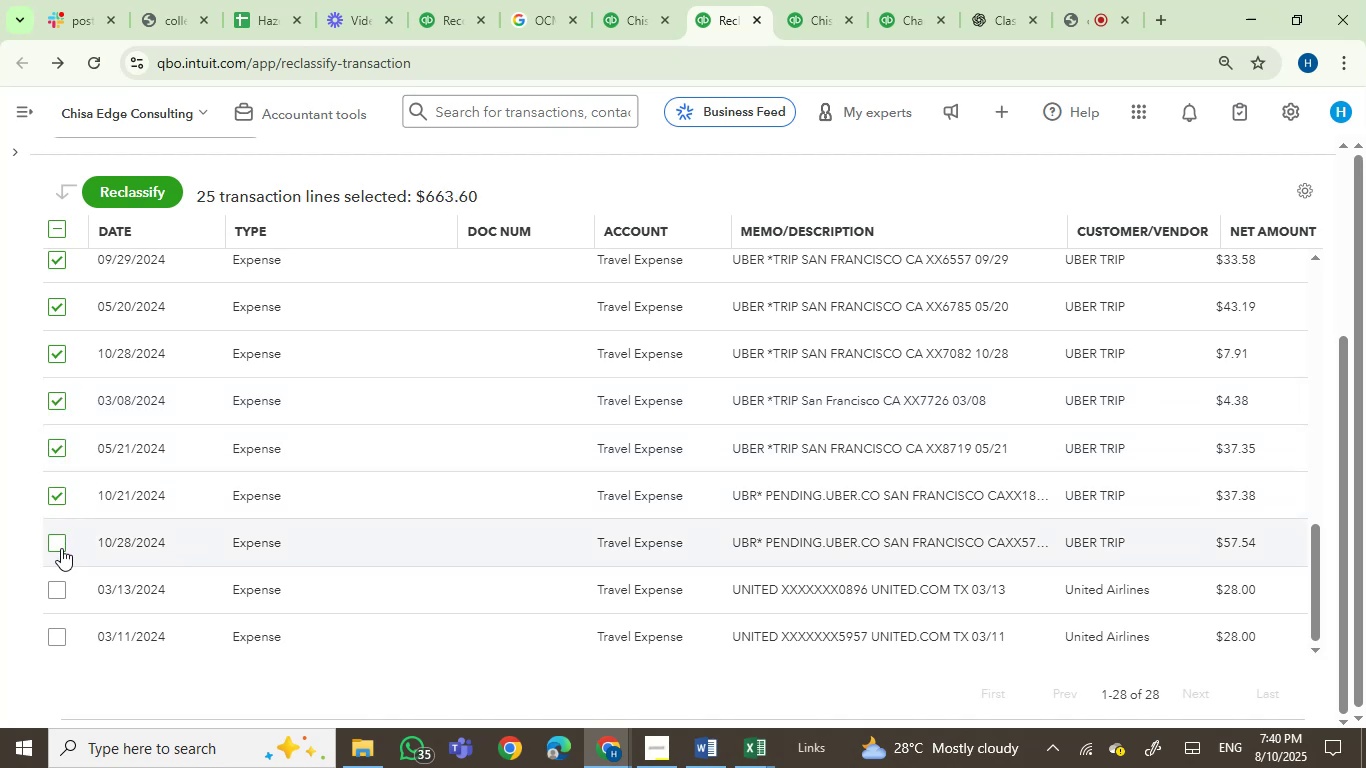 
left_click([60, 545])
 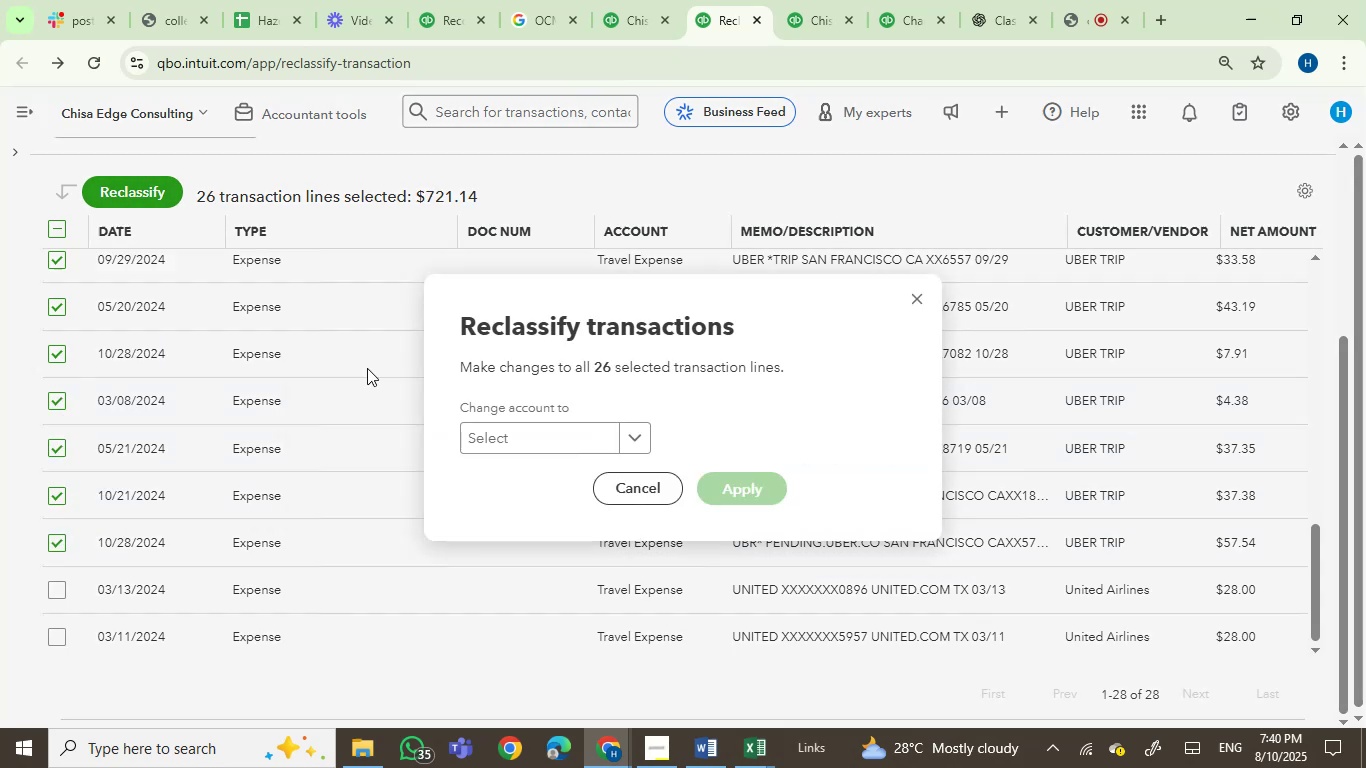 
left_click([489, 434])
 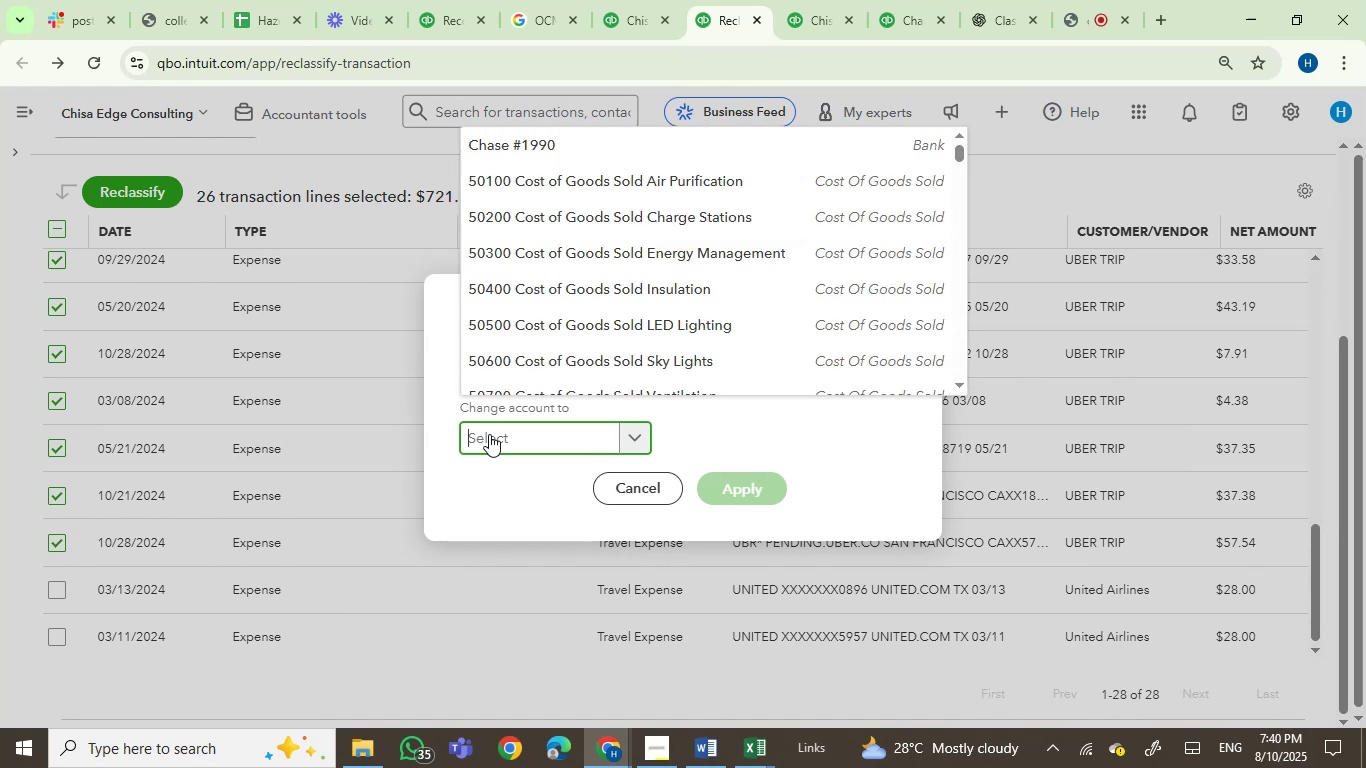 
type(TAX)
 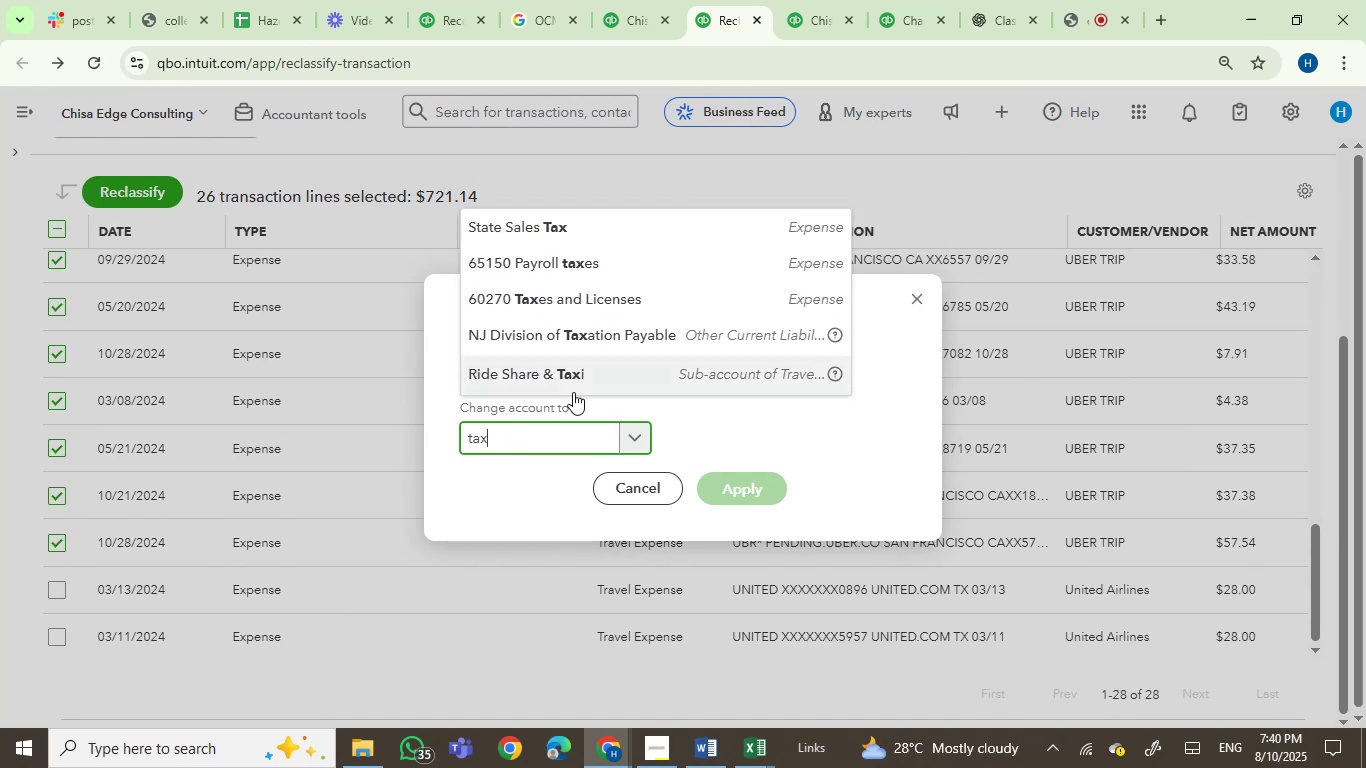 
left_click([568, 375])
 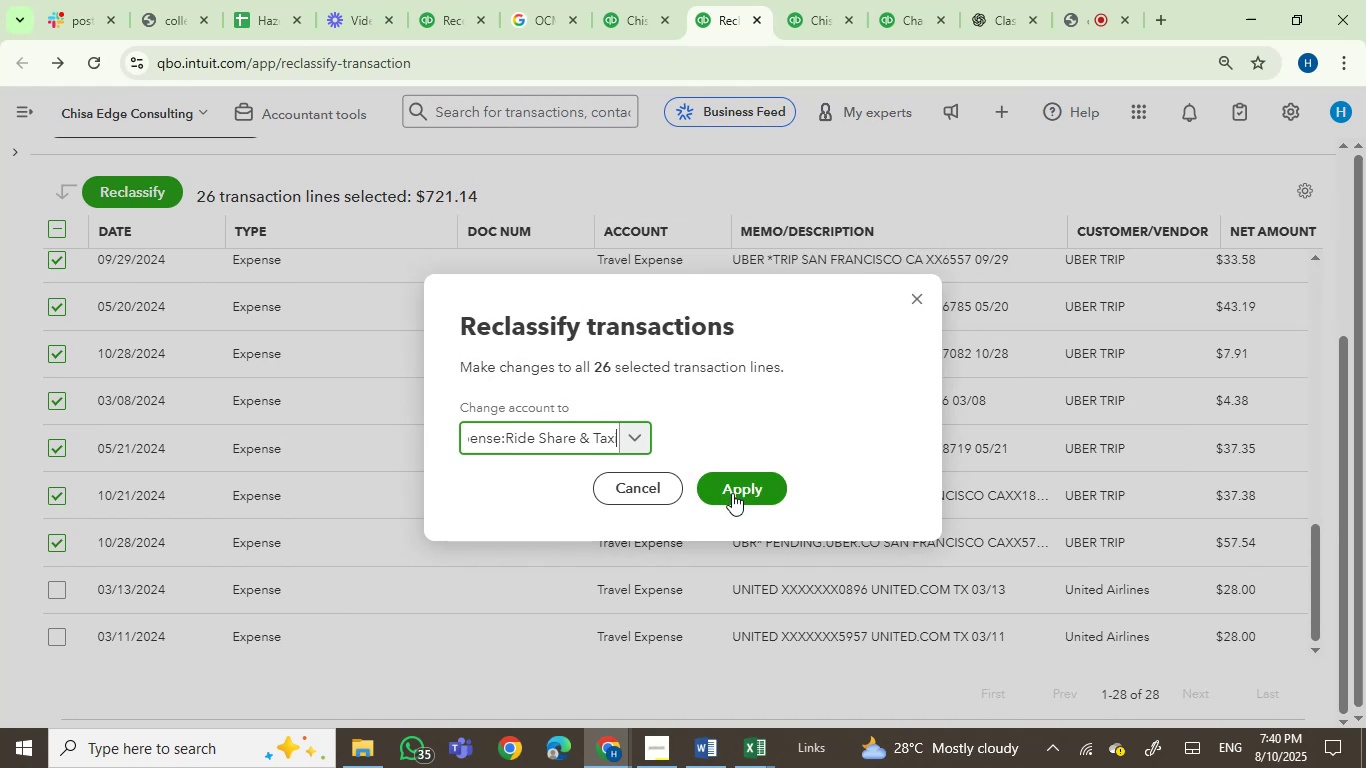 
left_click([732, 493])
 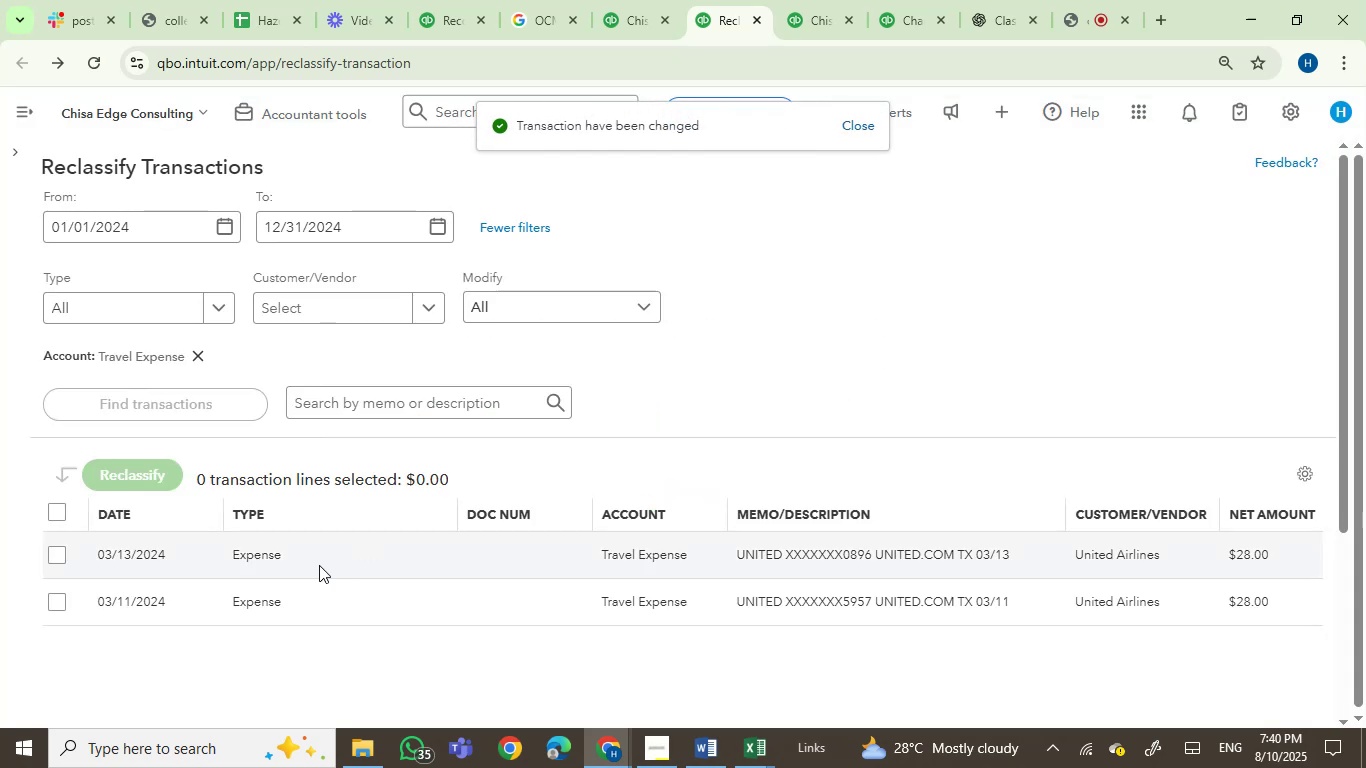 
wait(5.56)
 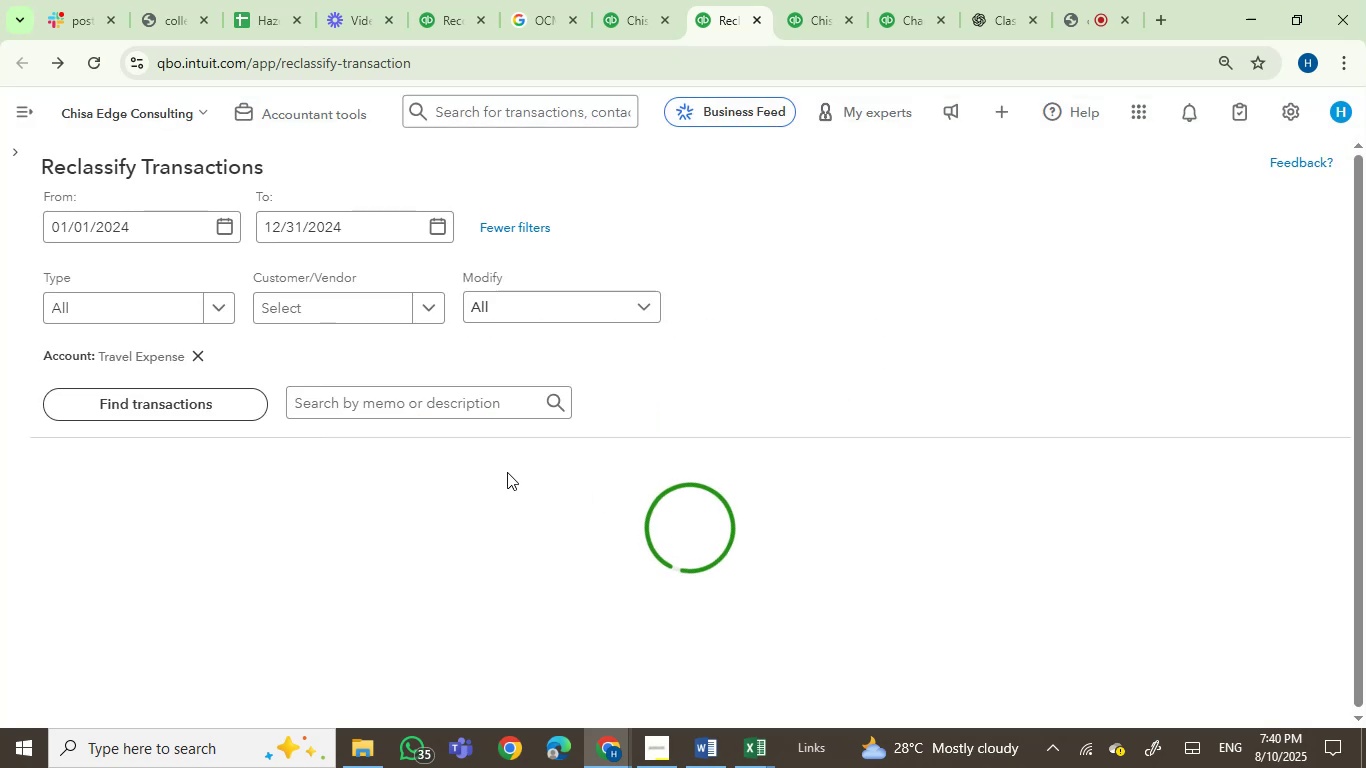 
left_click([49, 509])
 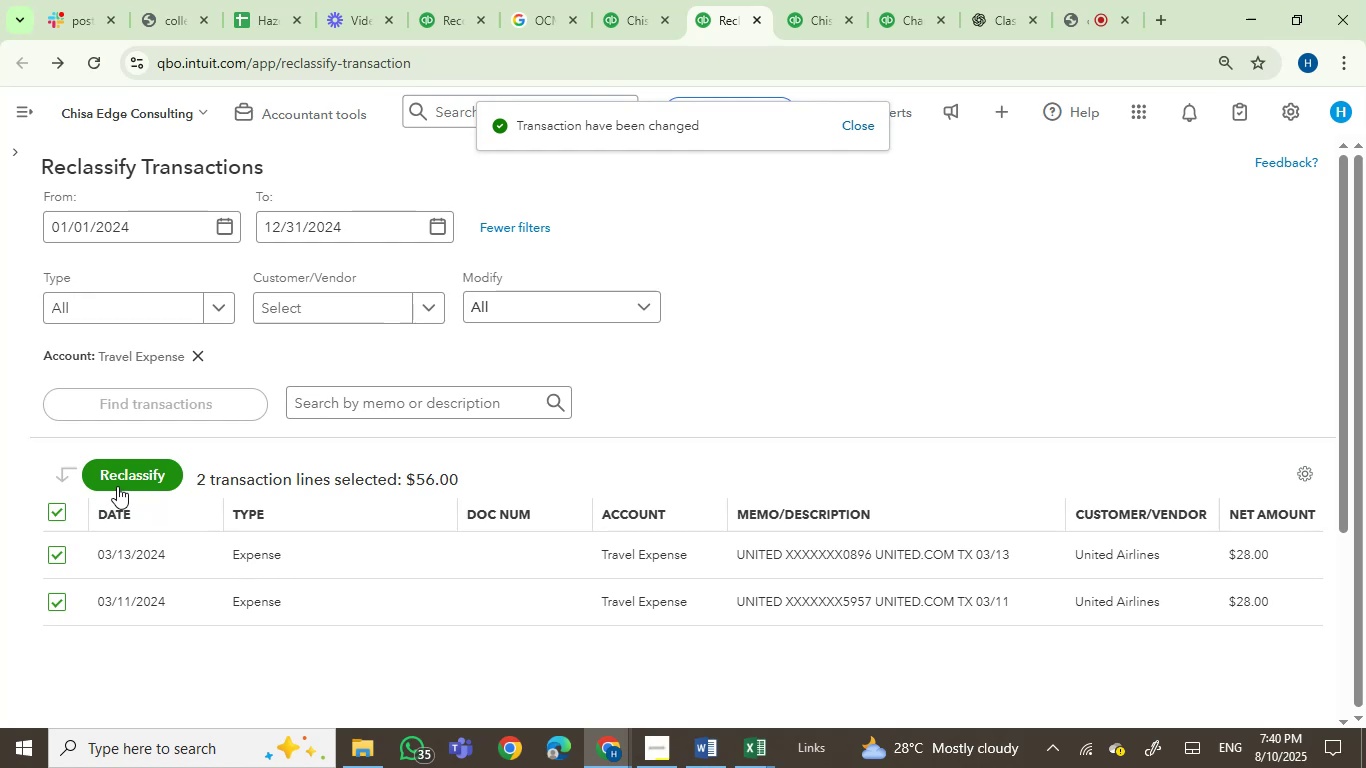 
left_click([118, 485])
 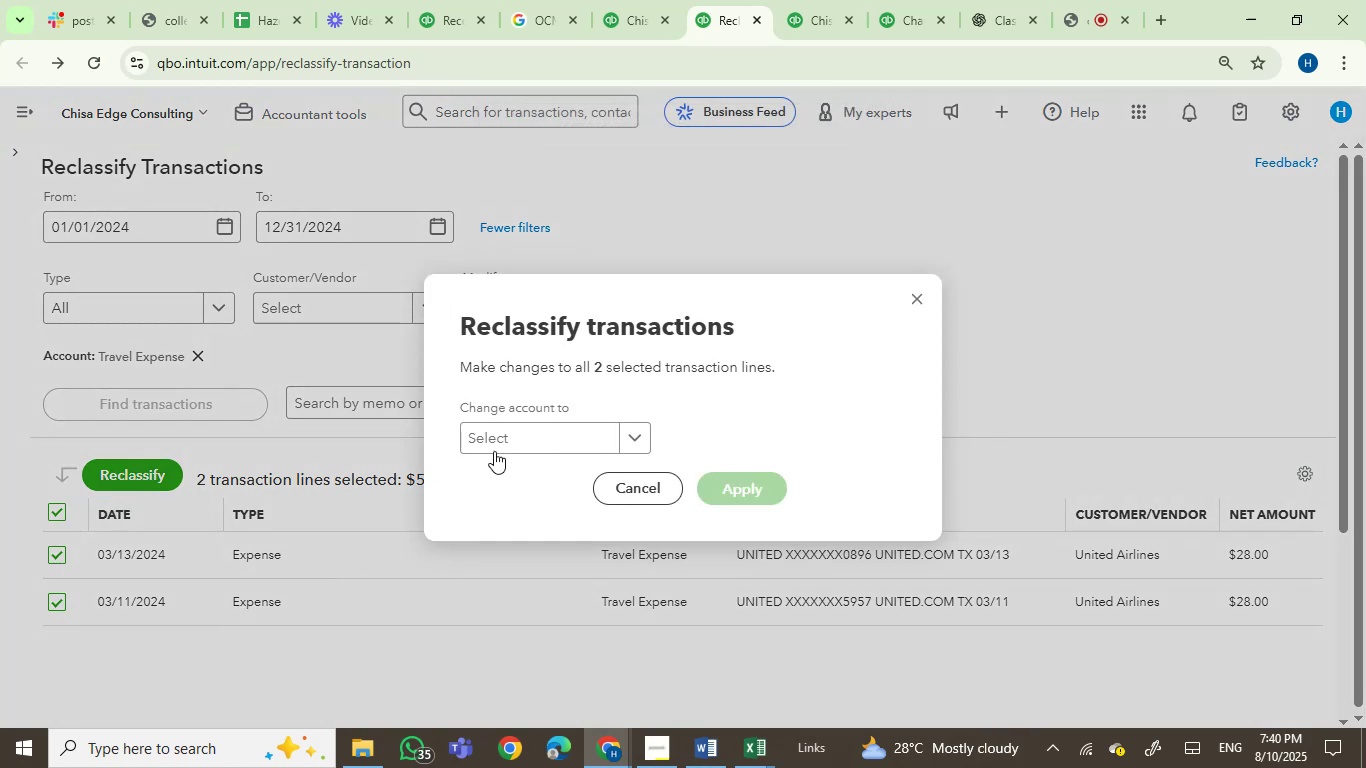 
left_click([505, 434])
 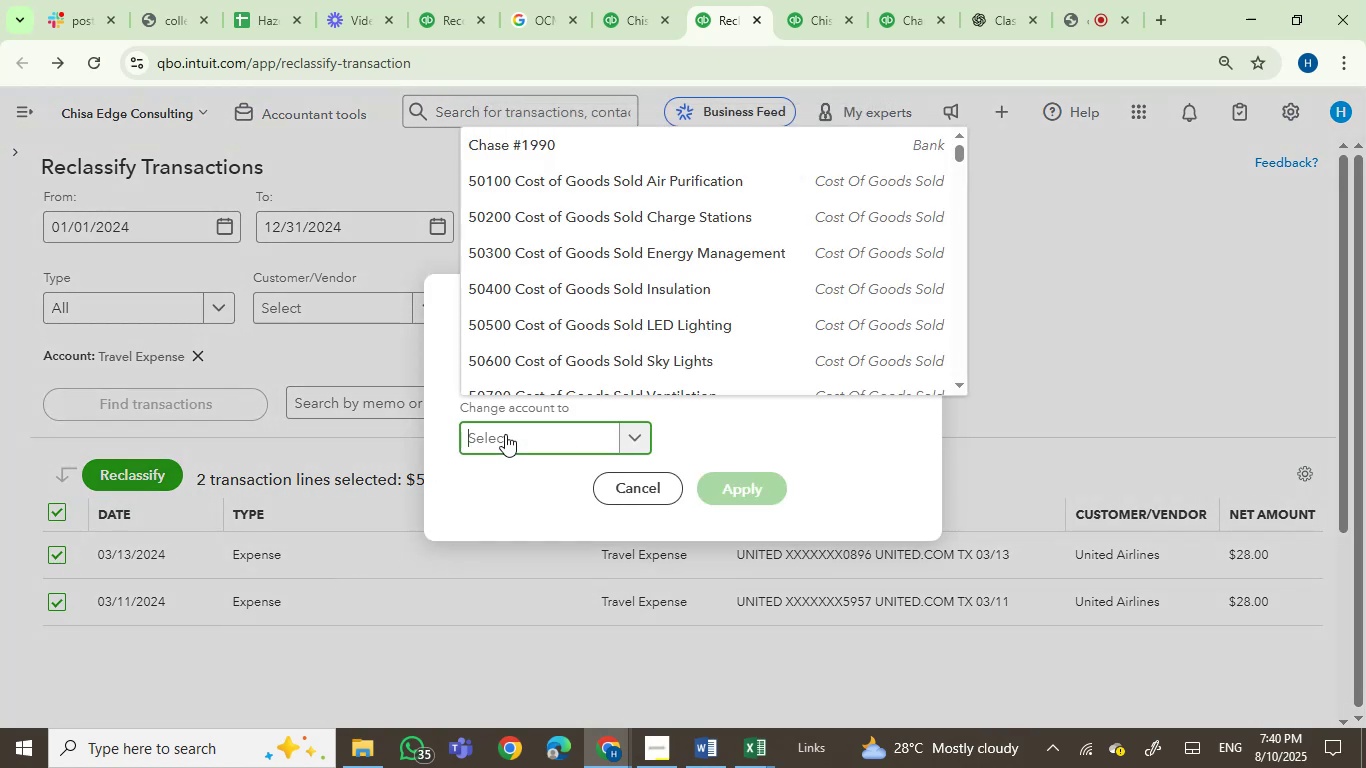 
type(AIRF)
 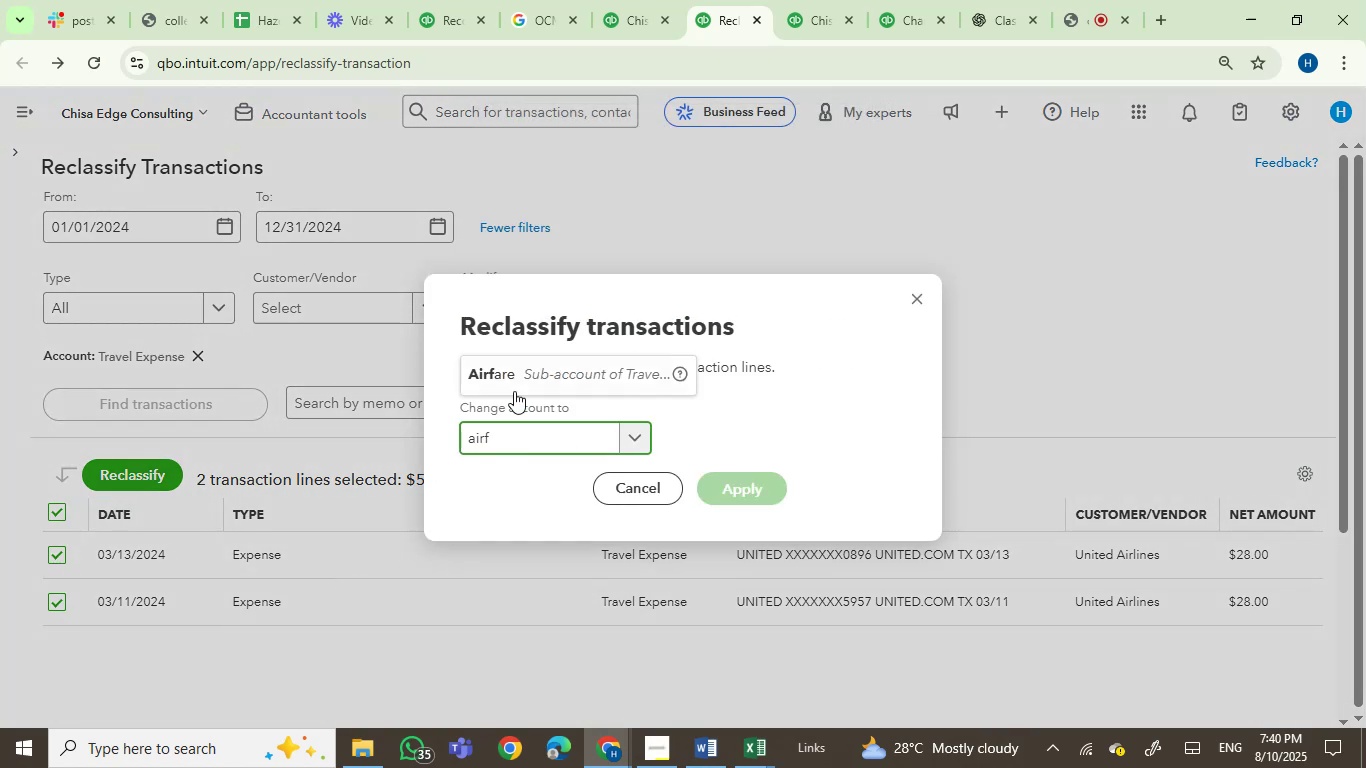 
left_click([523, 381])
 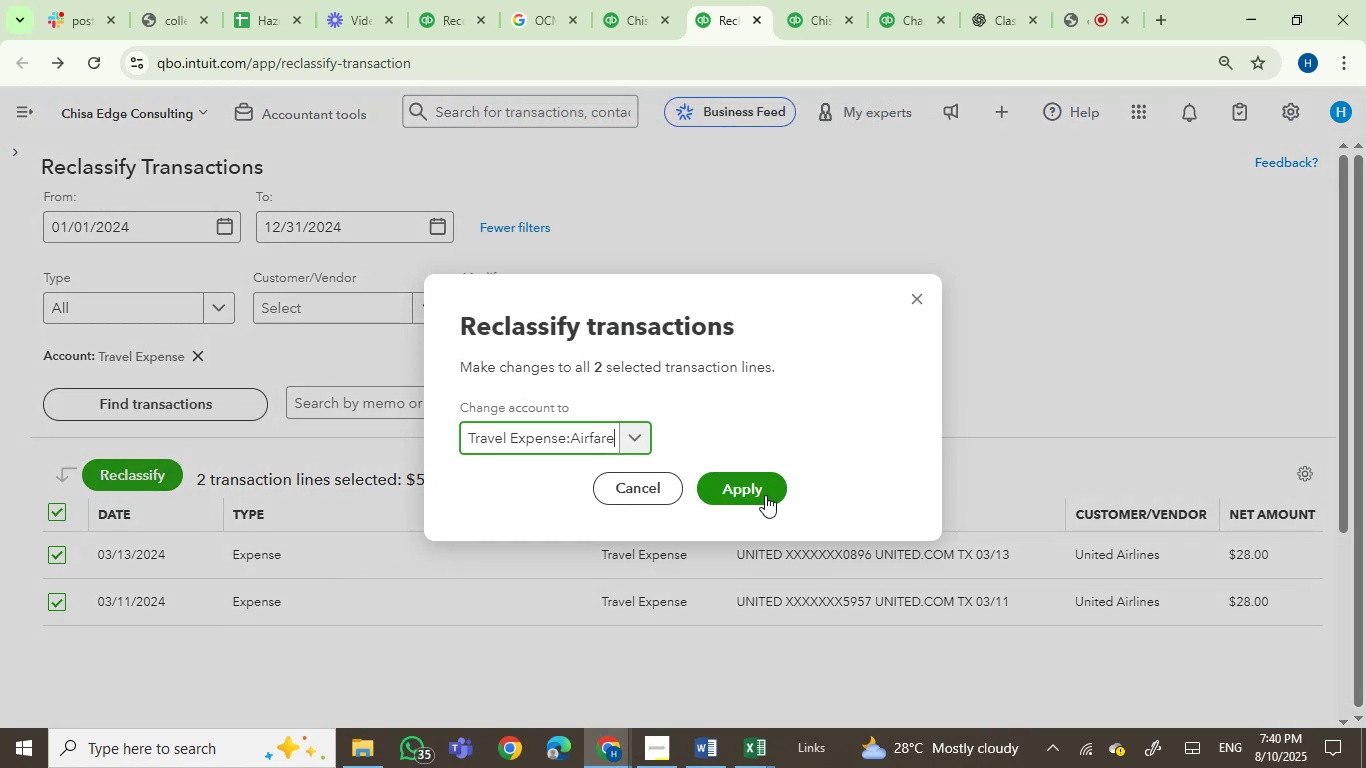 
left_click([765, 495])
 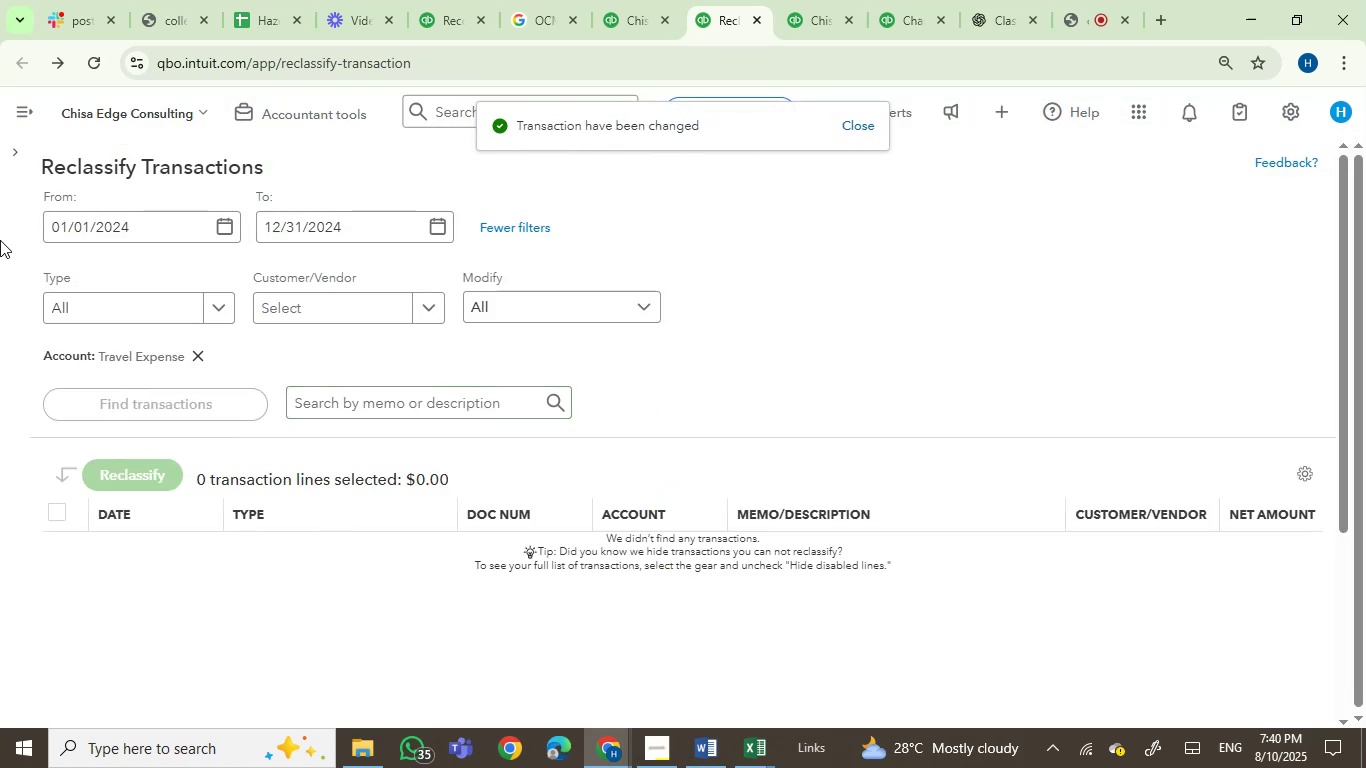 
left_click([21, 151])
 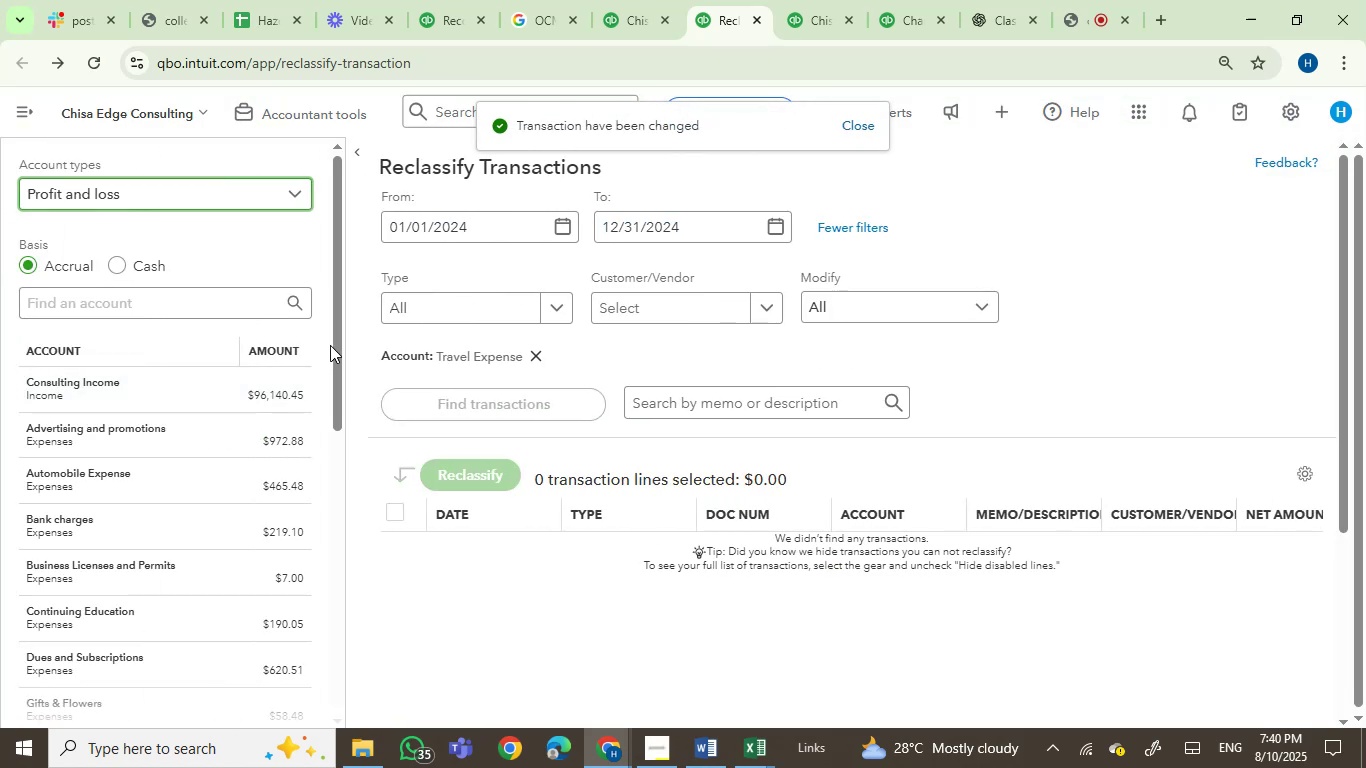 
left_click_drag(start_coordinate=[332, 343], to_coordinate=[332, 493])
 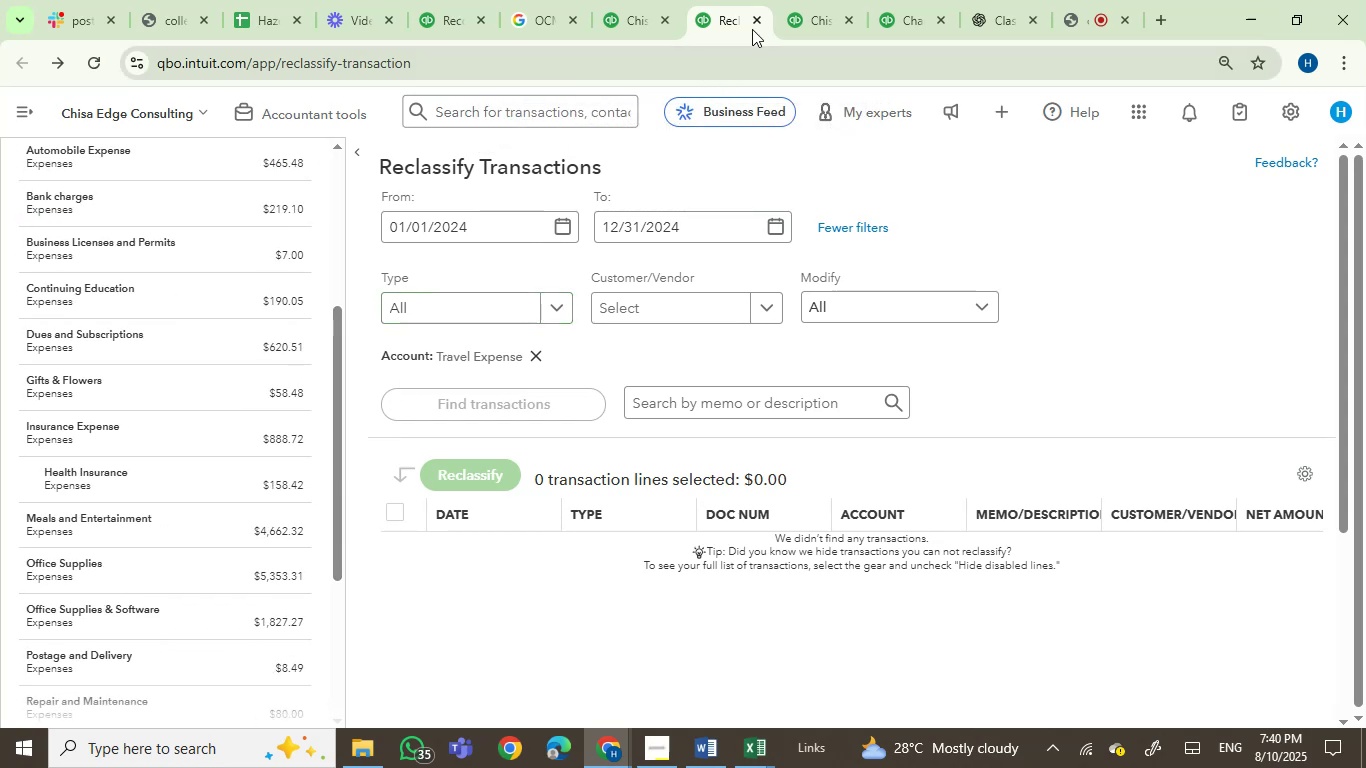 
left_click([806, 0])
 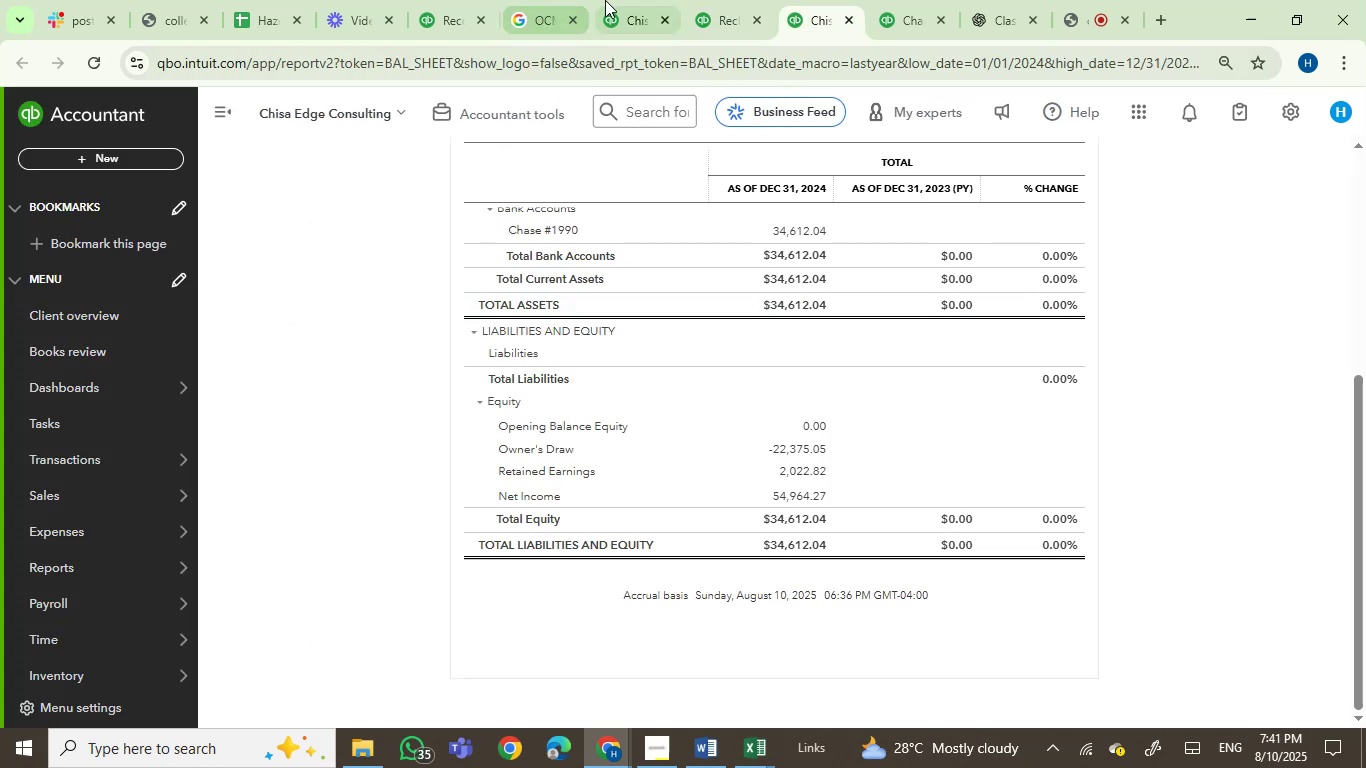 
left_click([626, 0])
 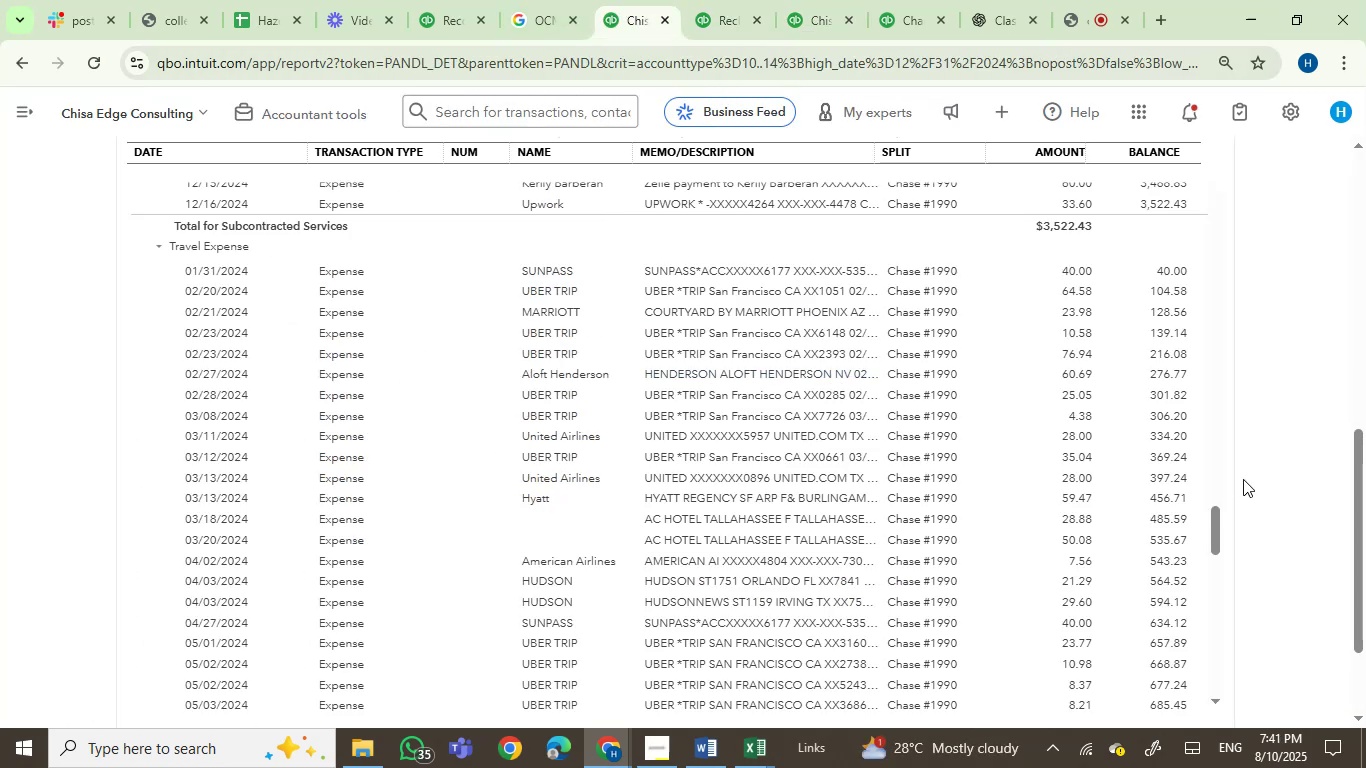 
left_click_drag(start_coordinate=[1214, 533], to_coordinate=[1213, 619])
 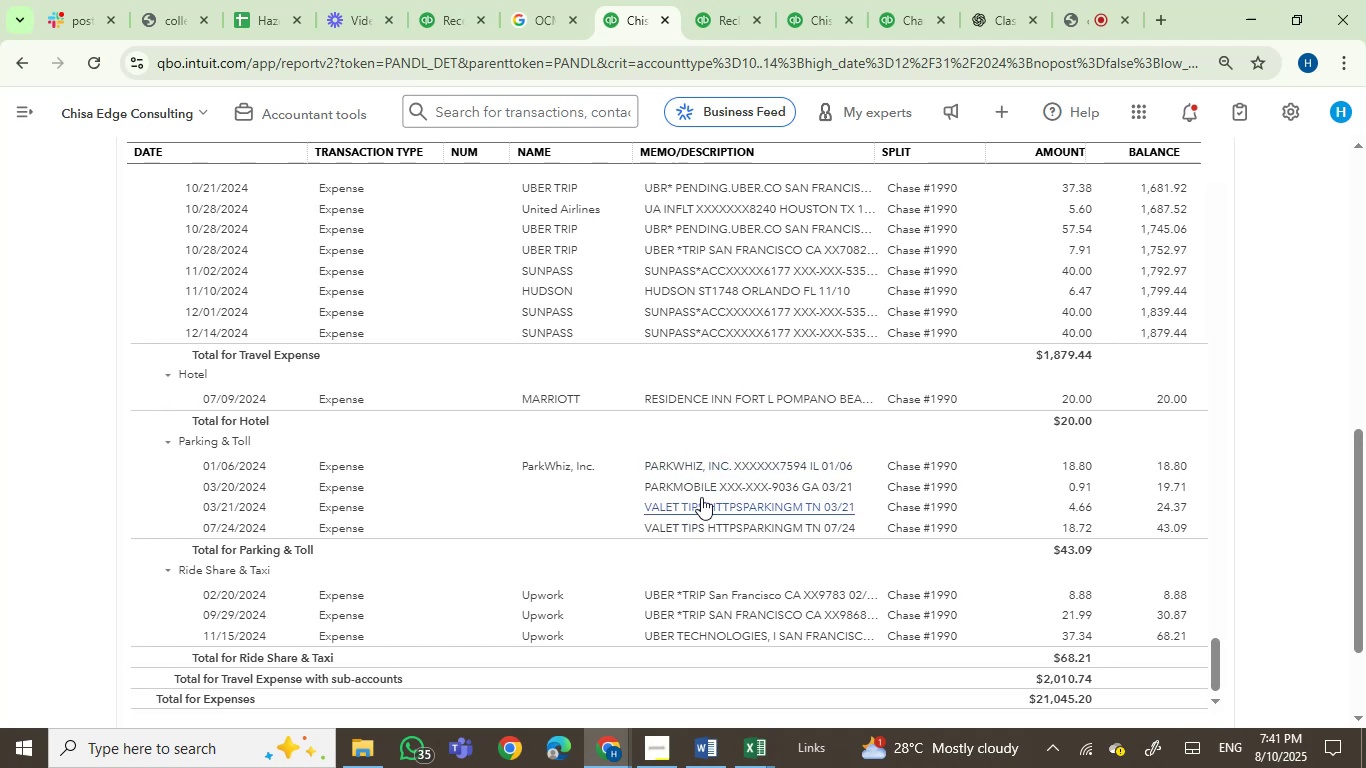 
wait(5.37)
 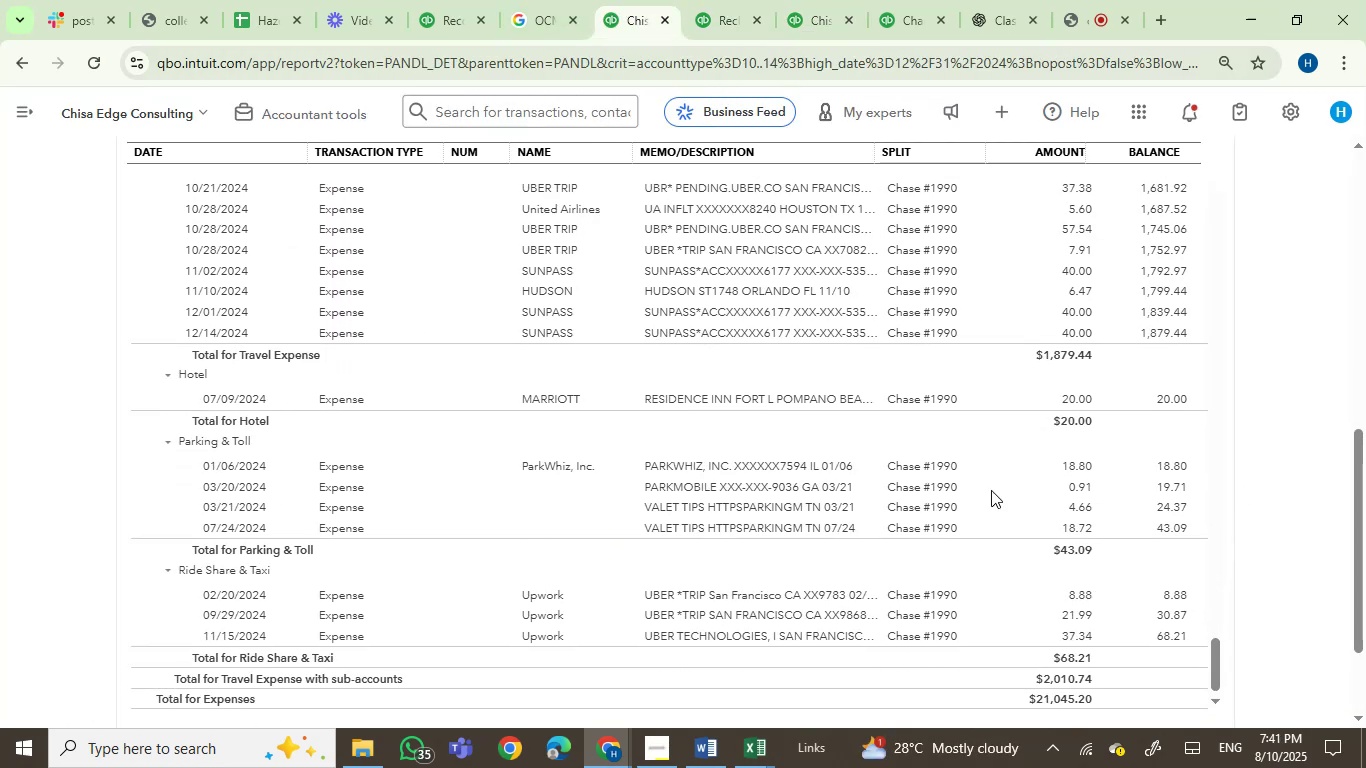 
scroll: coordinate [721, 595], scroll_direction: down, amount: 2.0
 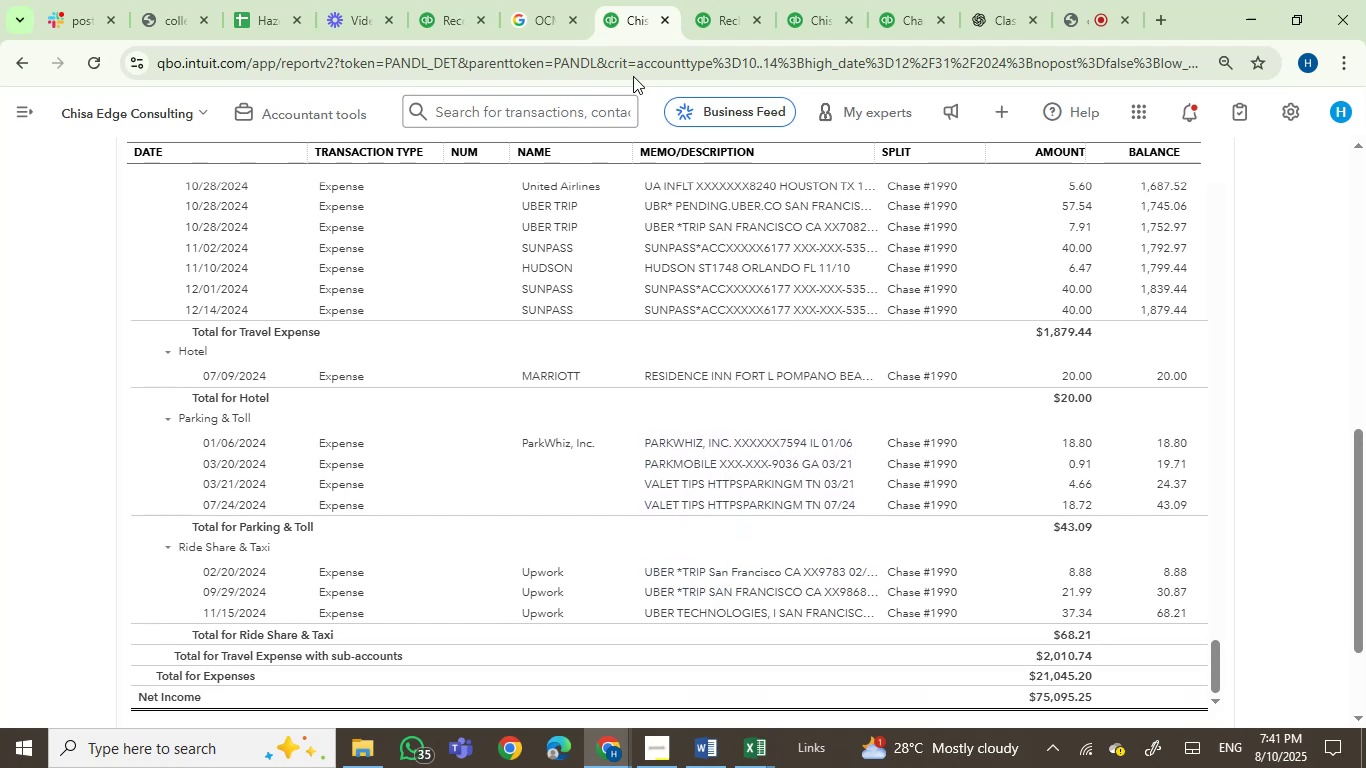 
wait(5.63)
 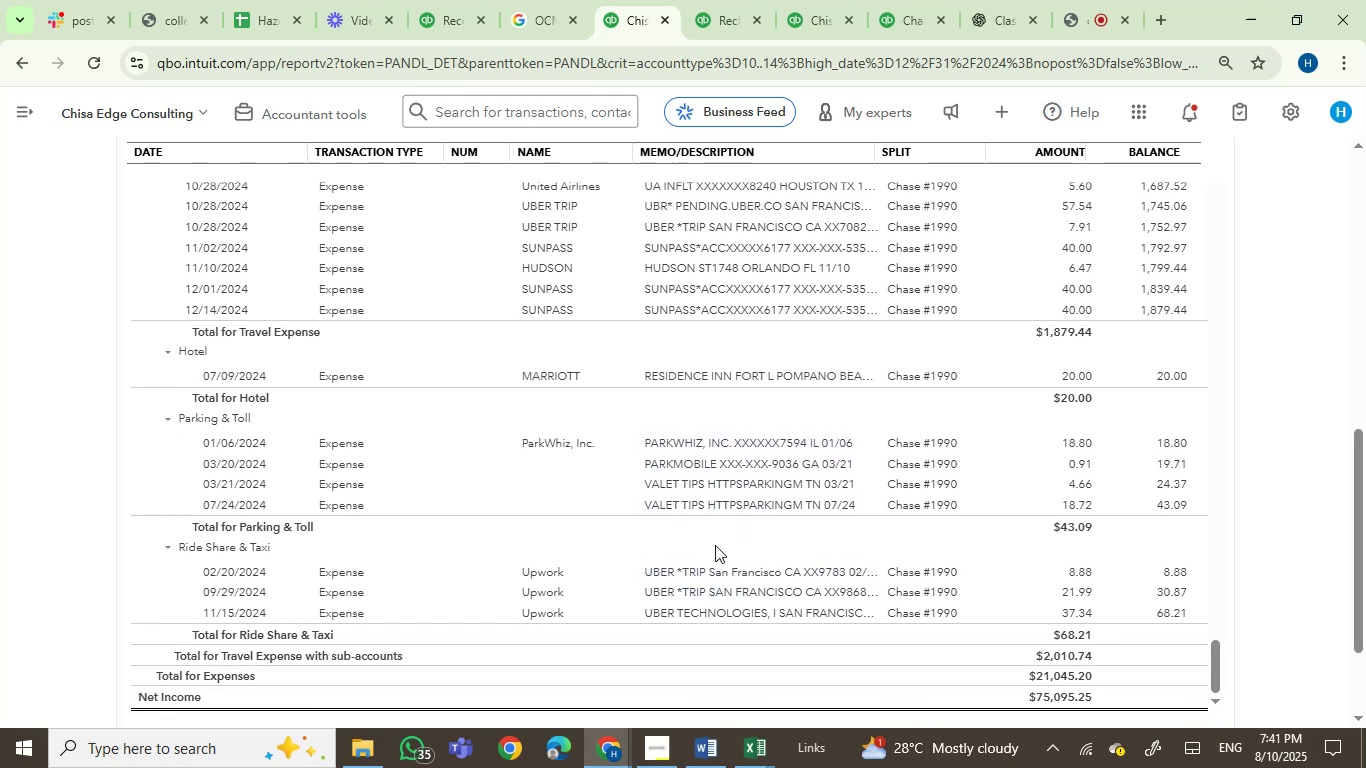 
left_click([711, 0])
 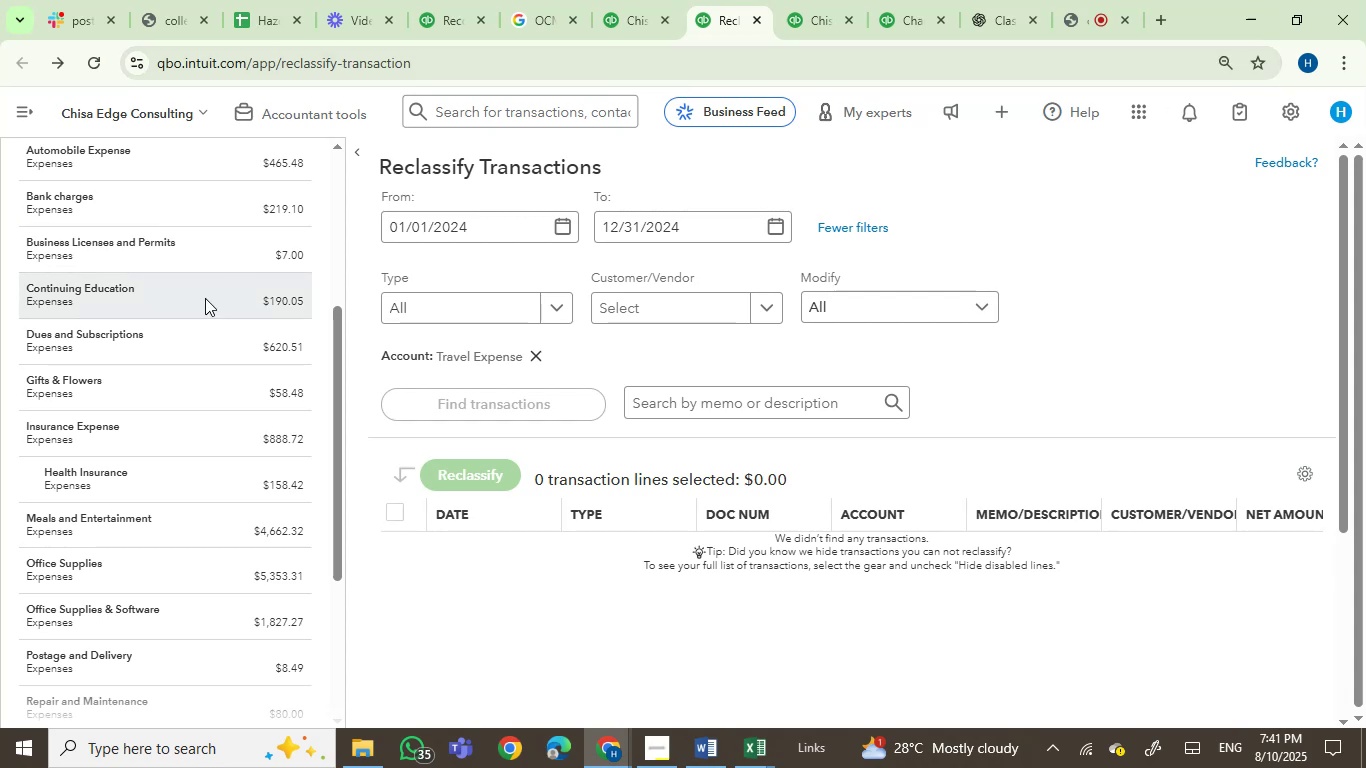 
scroll: coordinate [355, 272], scroll_direction: up, amount: 1.0
 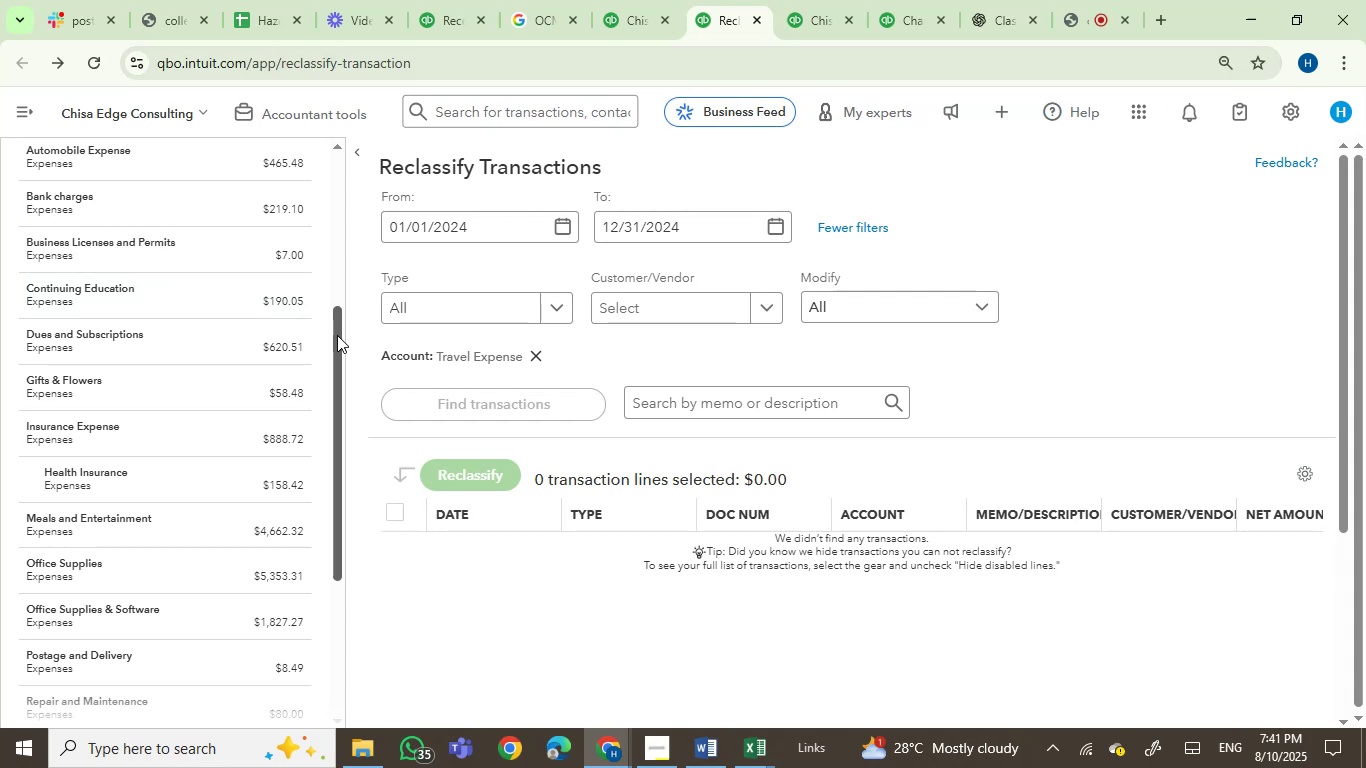 
left_click_drag(start_coordinate=[337, 334], to_coordinate=[340, 142])
 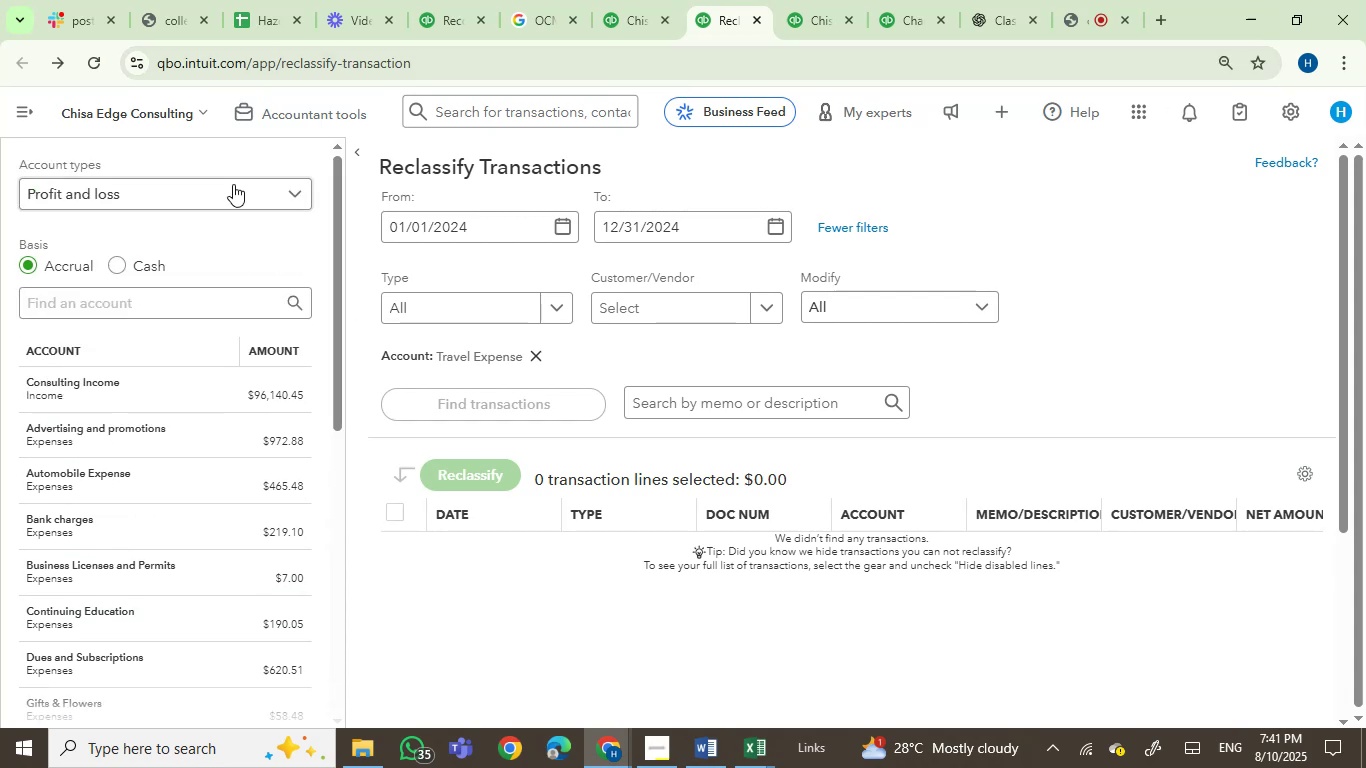 
left_click([233, 184])
 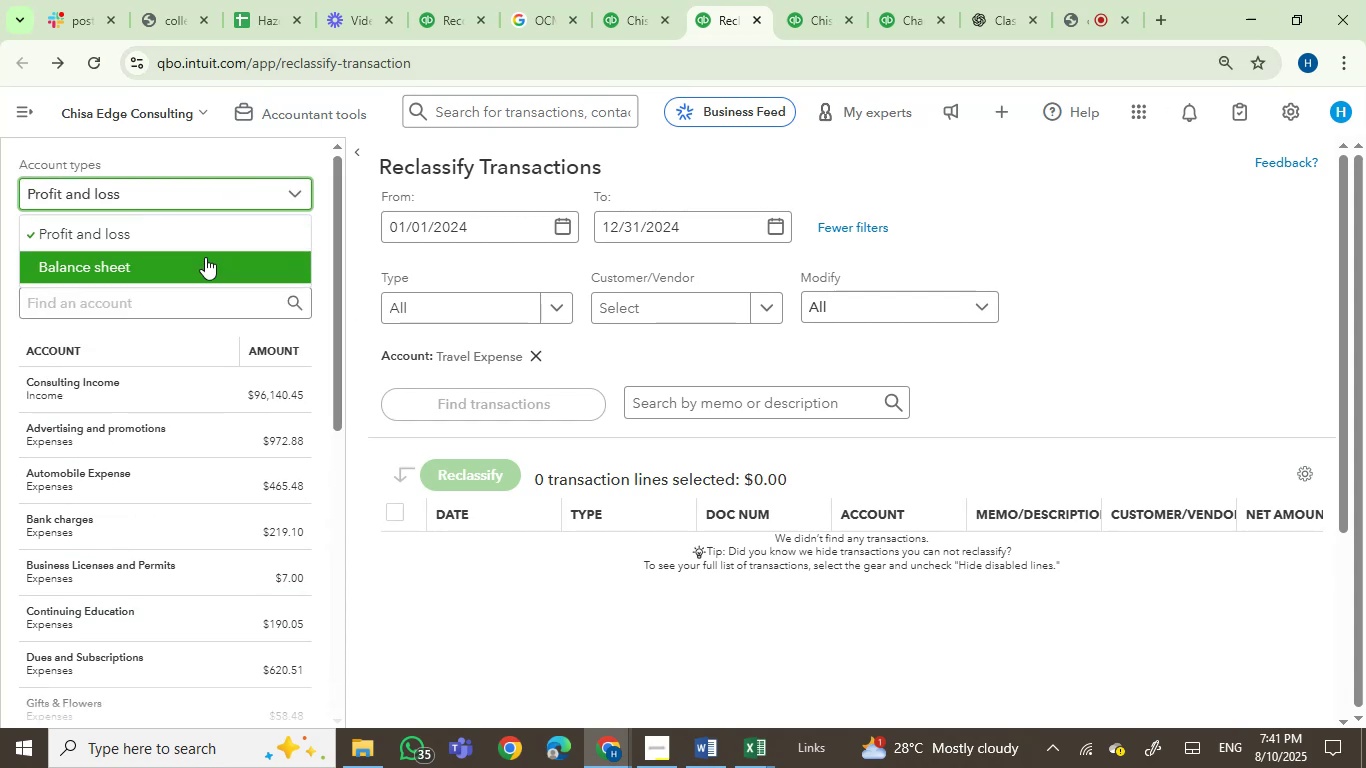 
left_click([205, 257])
 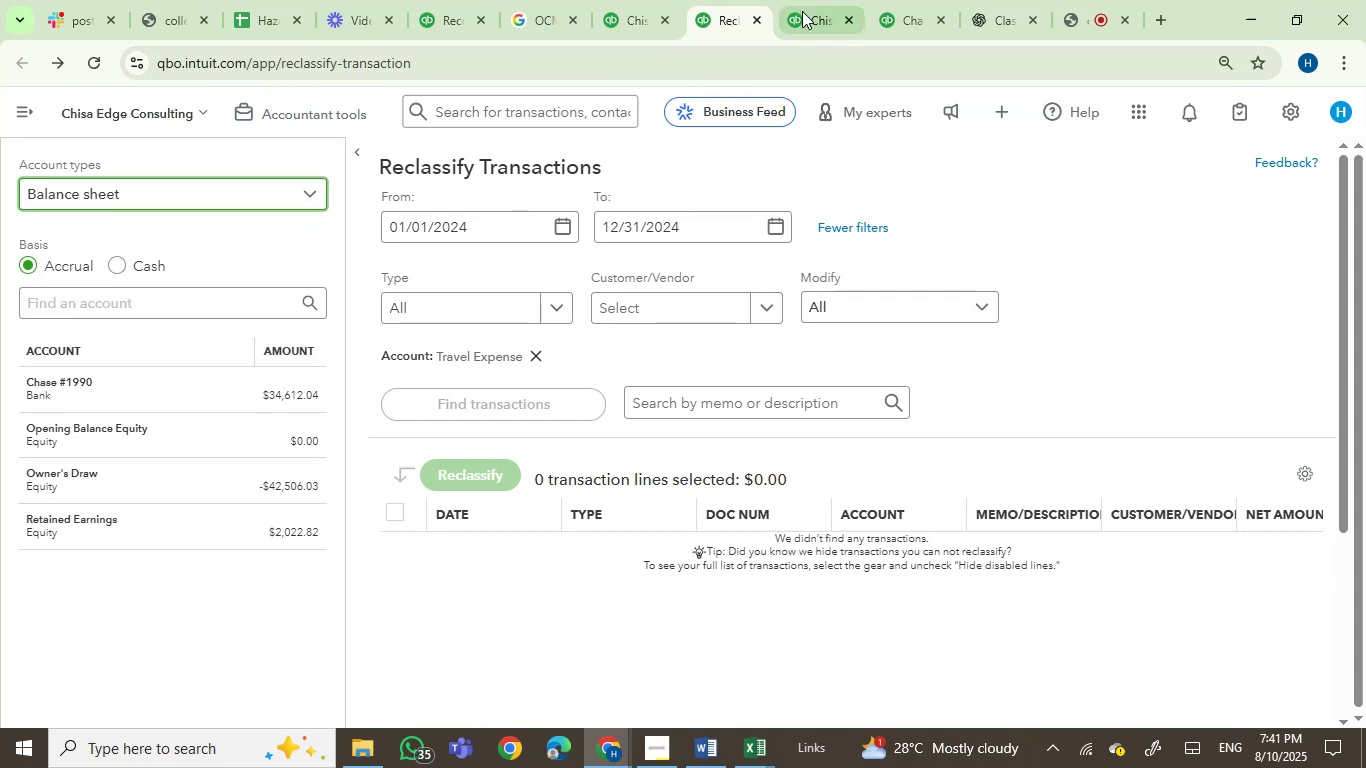 
left_click([802, 10])
 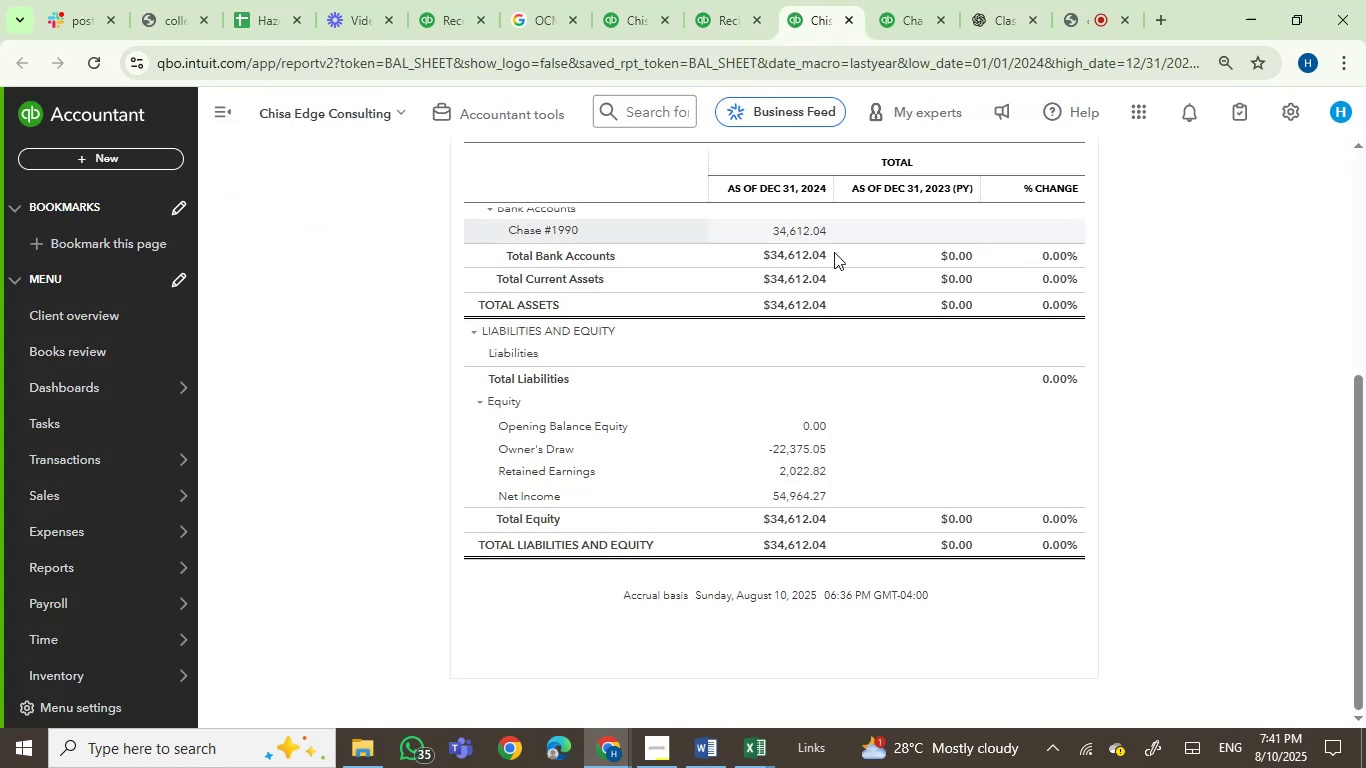 
scroll: coordinate [861, 383], scroll_direction: up, amount: 2.0
 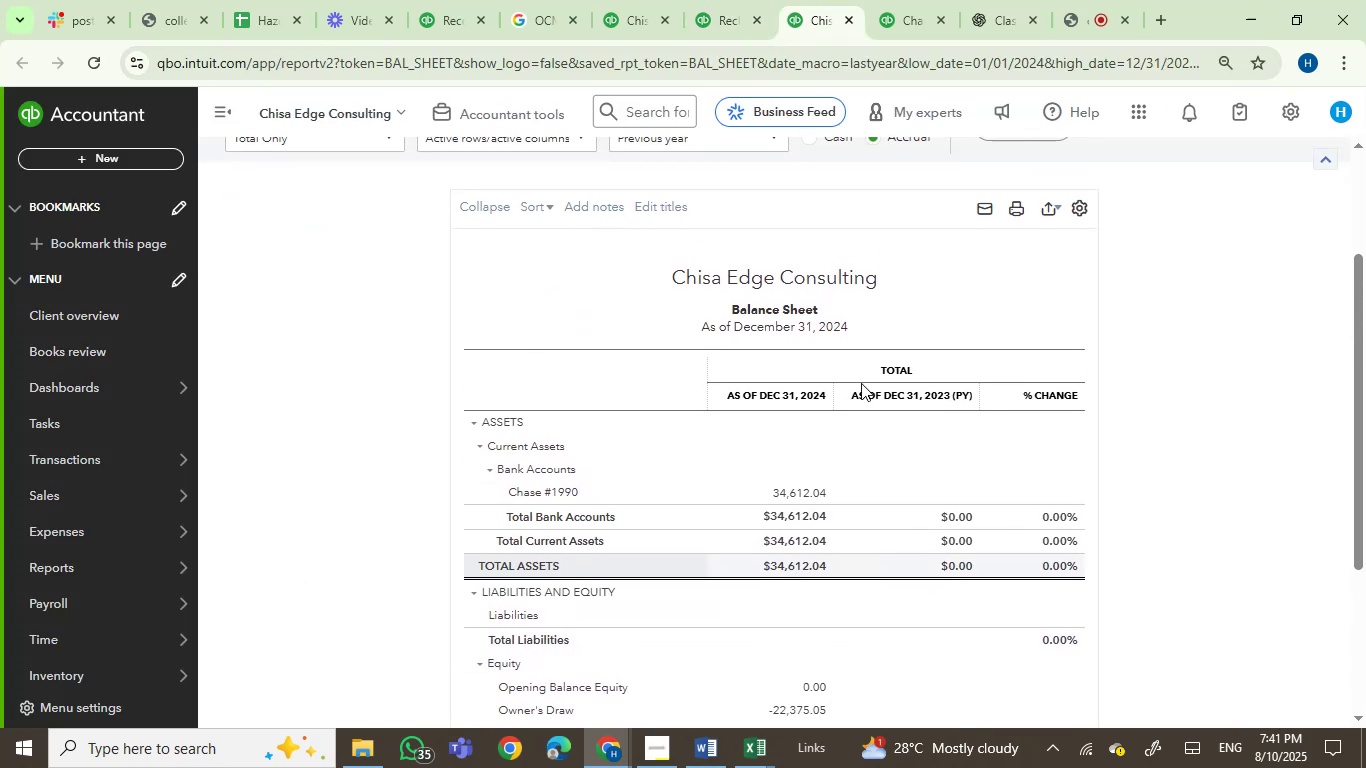 
scroll: coordinate [861, 383], scroll_direction: down, amount: 2.0
 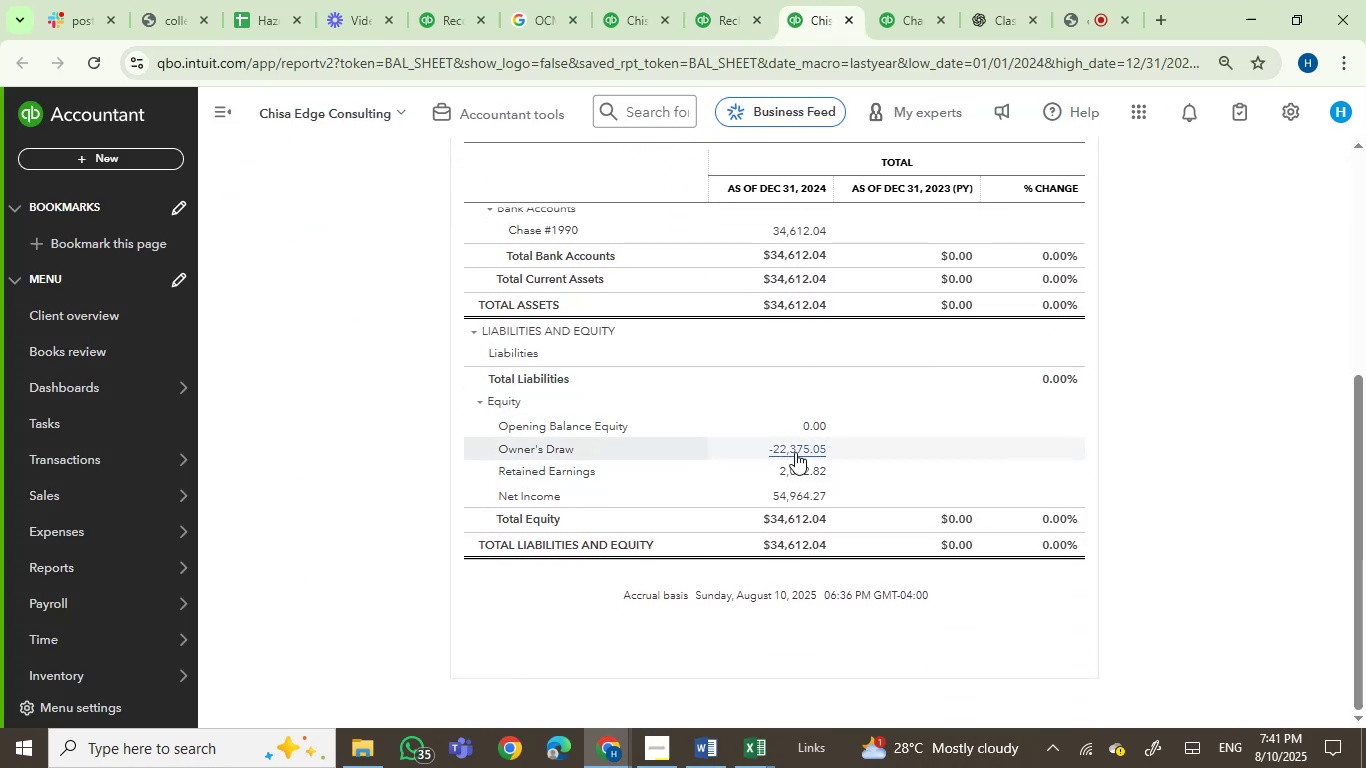 
left_click([795, 451])
 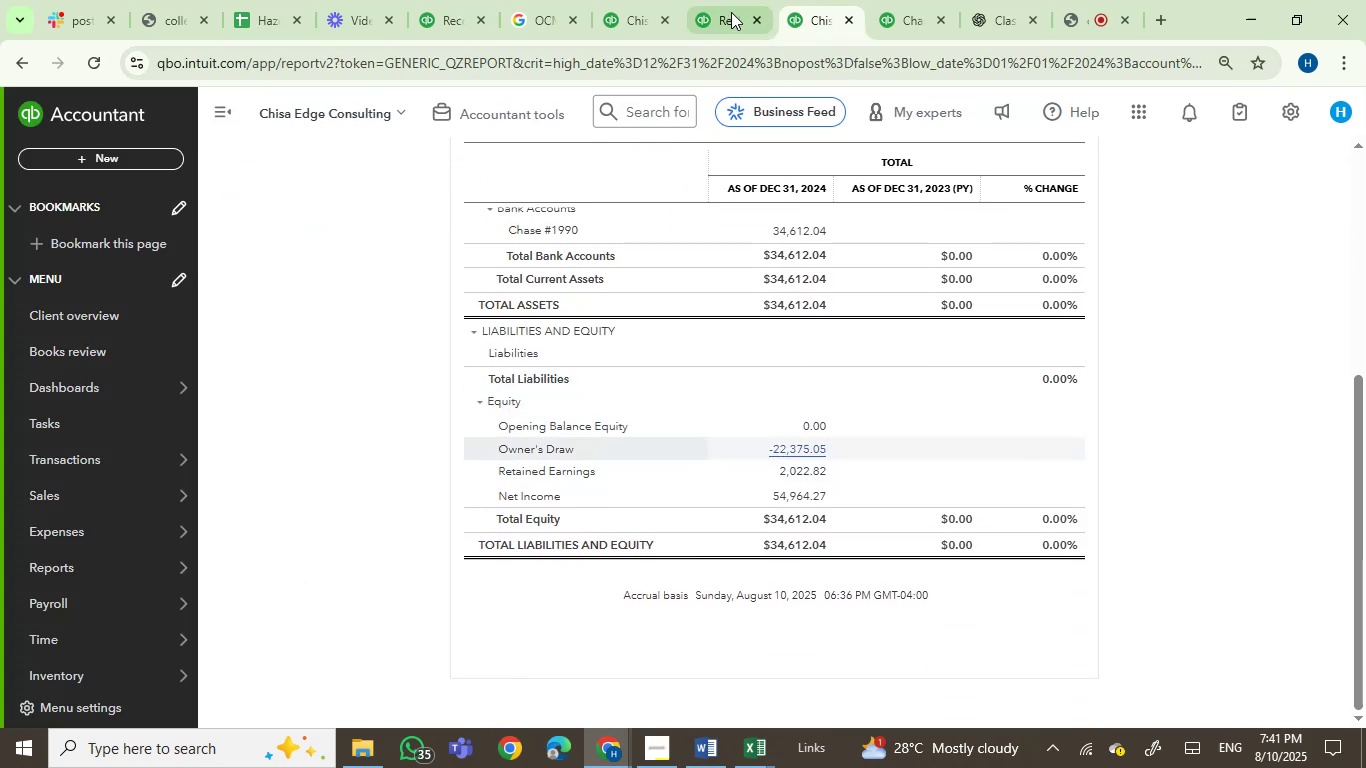 
left_click([729, 9])
 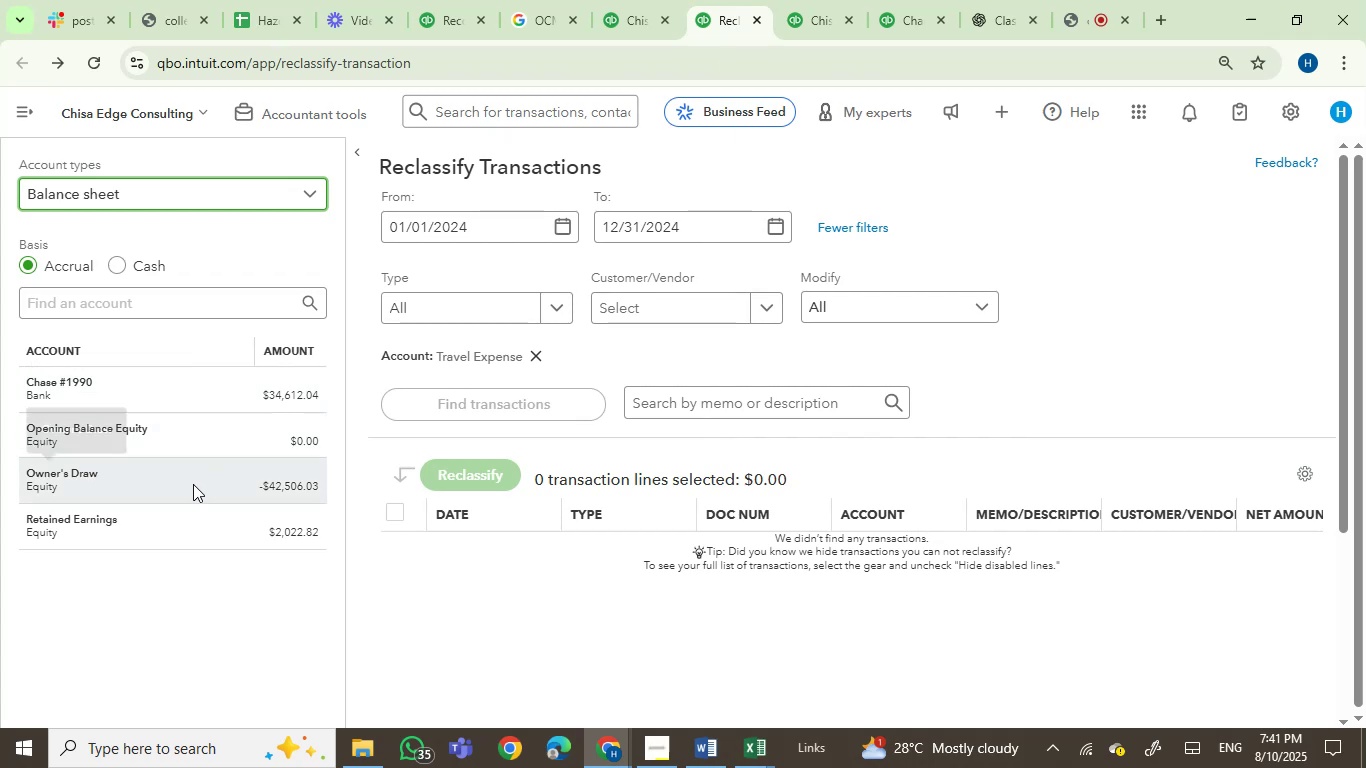 
left_click([201, 474])
 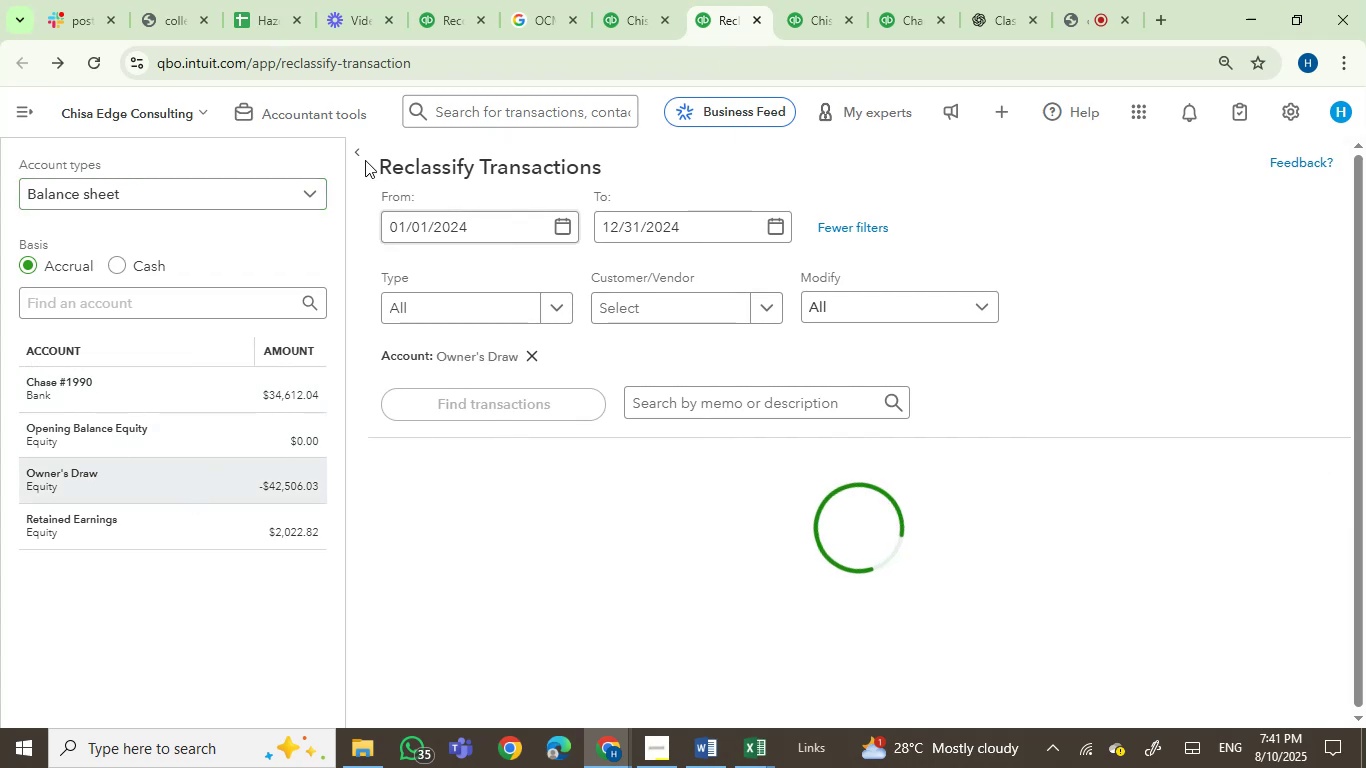 
left_click([354, 151])
 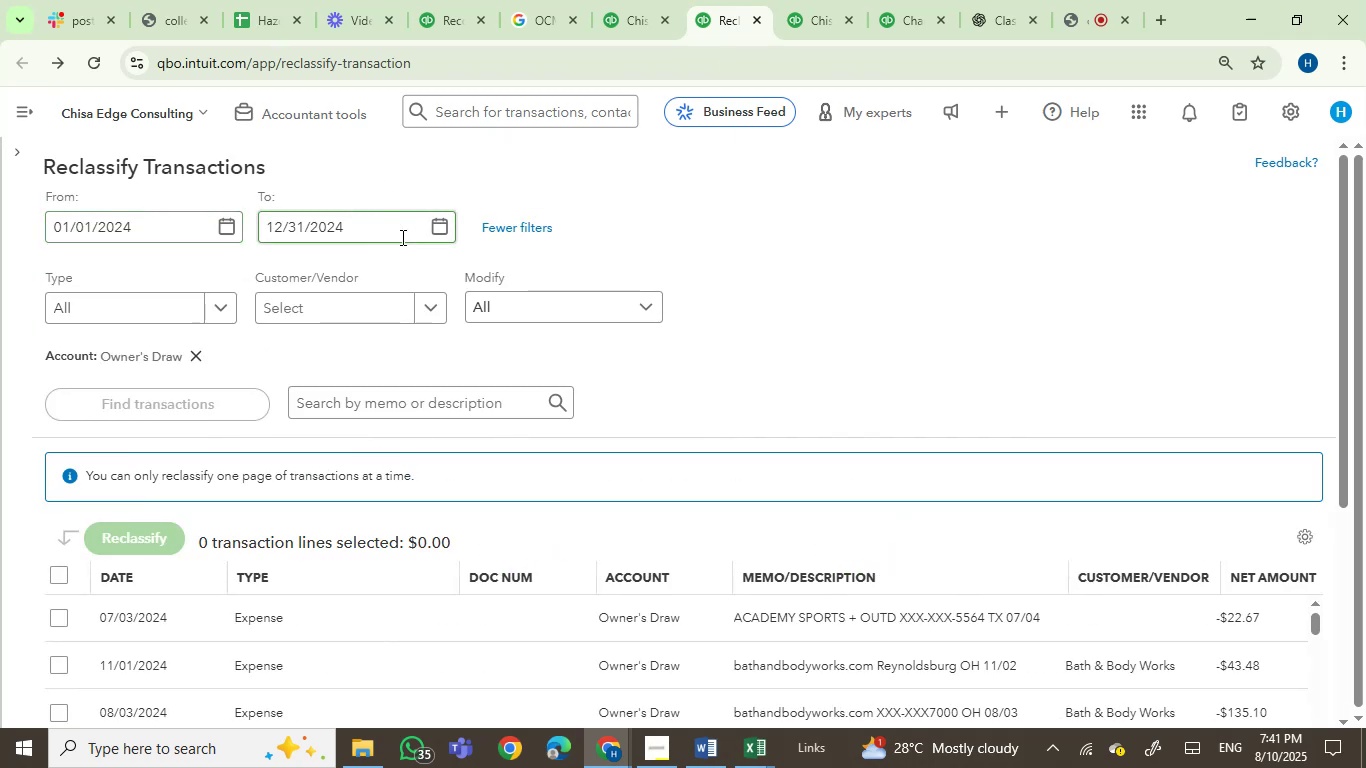 
scroll: coordinate [668, 504], scroll_direction: down, amount: 7.0
 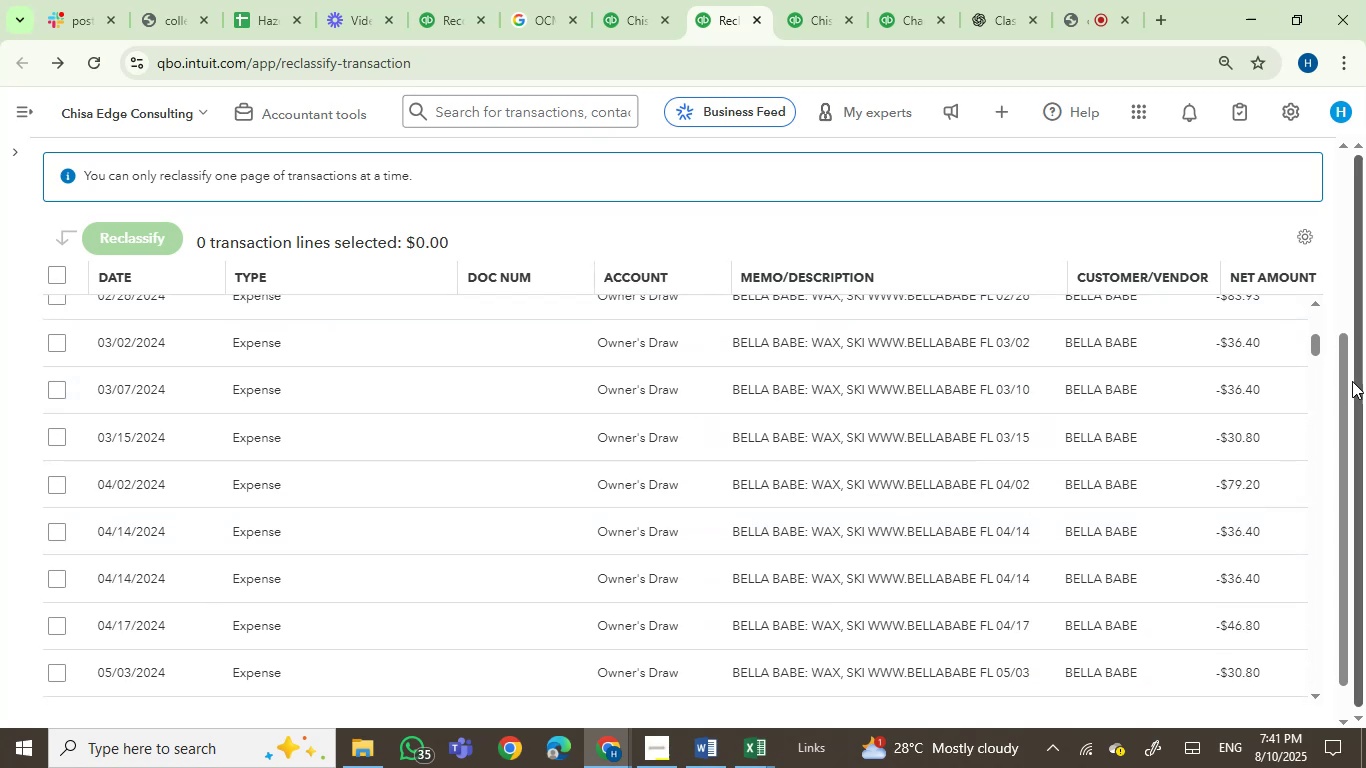 
left_click_drag(start_coordinate=[1344, 405], to_coordinate=[1342, 432])
 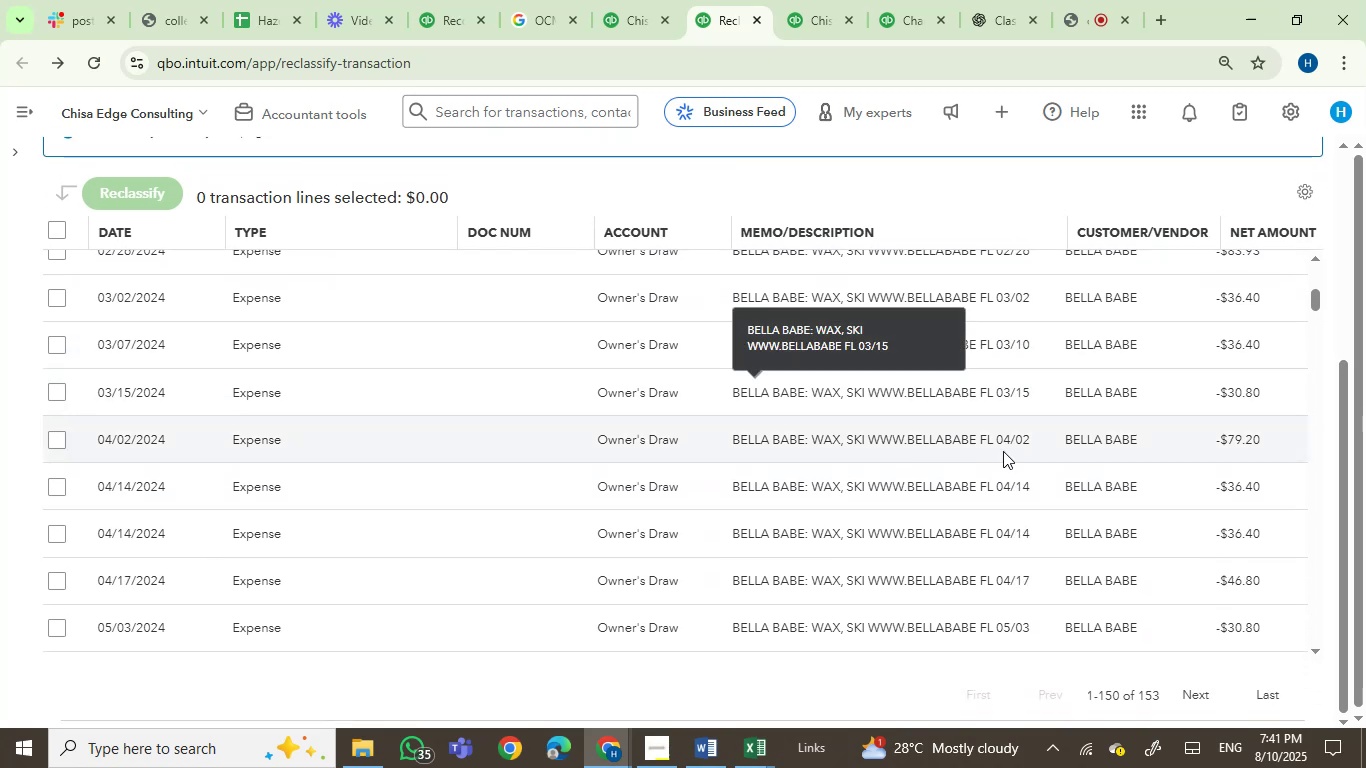 
scroll: coordinate [531, 425], scroll_direction: down, amount: 8.0
 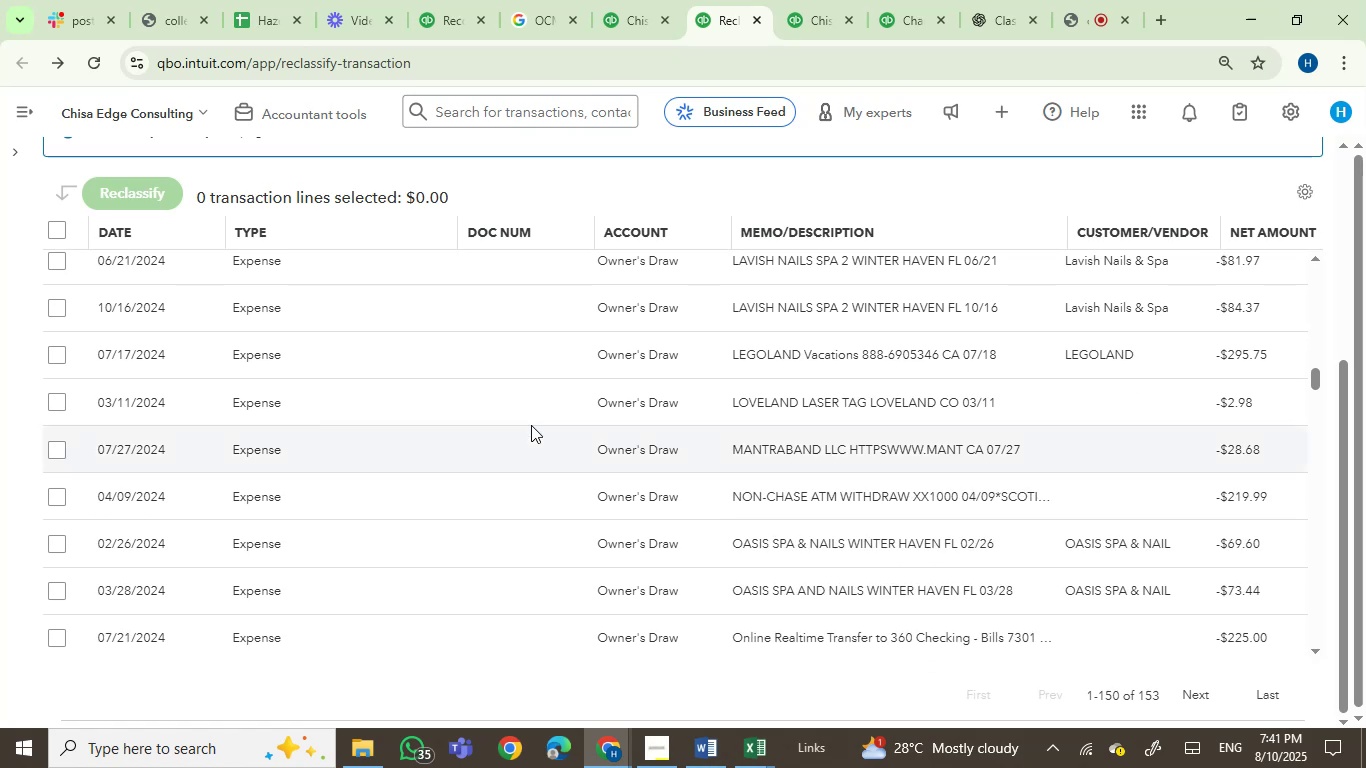 
scroll: coordinate [531, 425], scroll_direction: up, amount: 1.0
 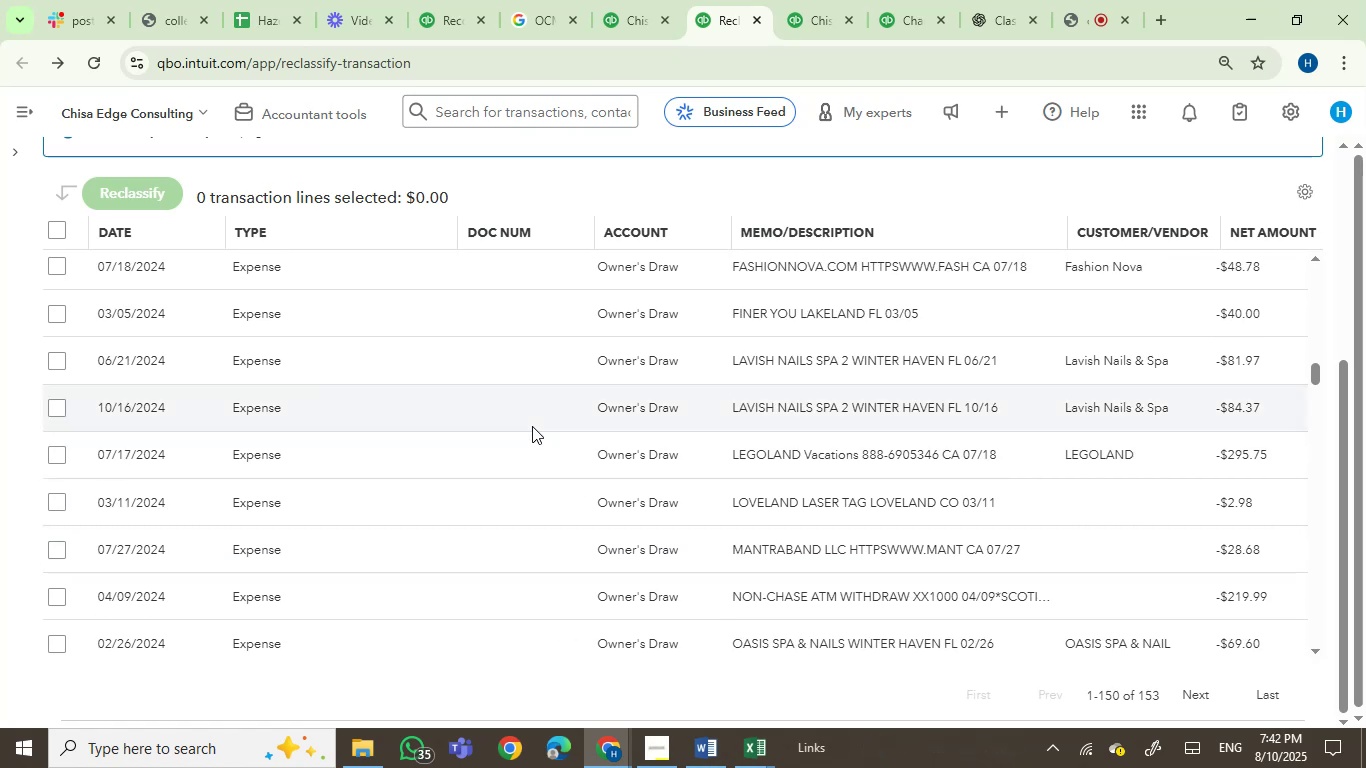 
wait(5.43)
 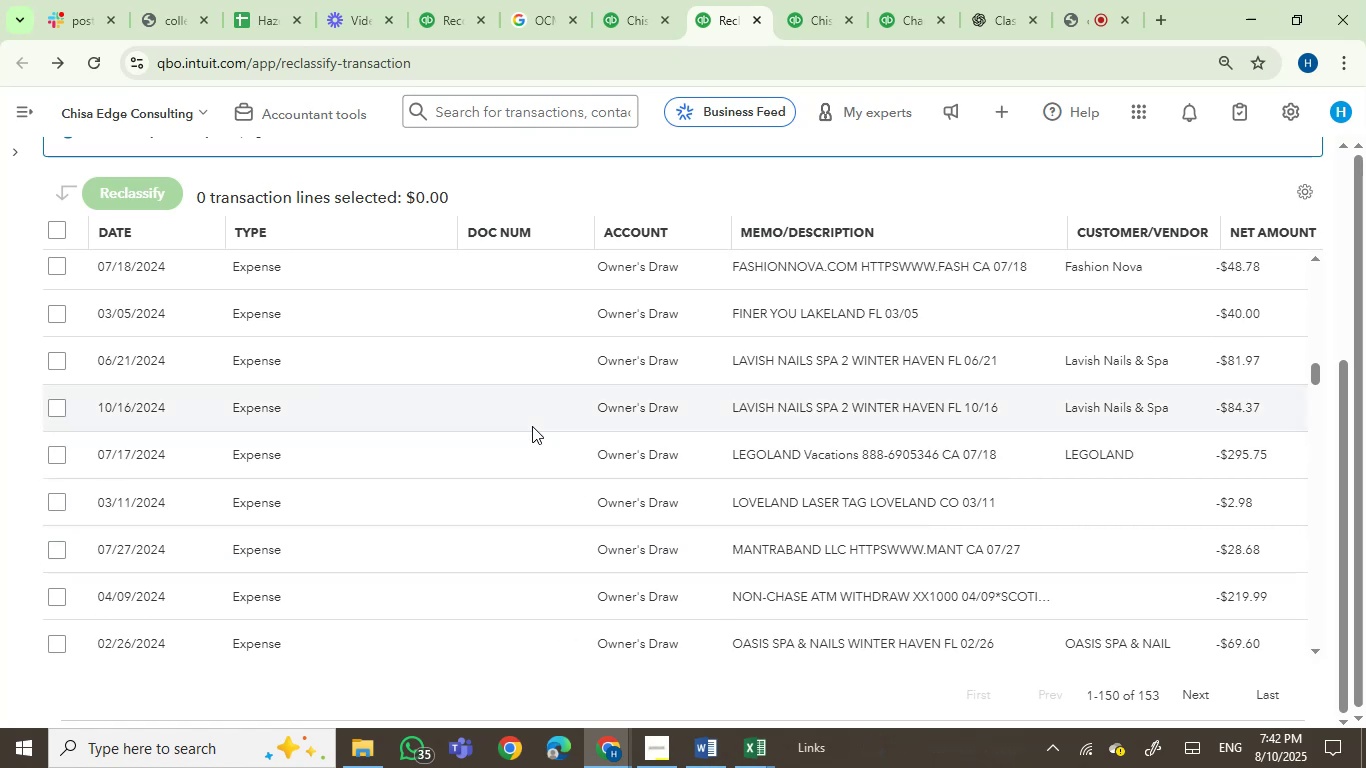 
mouse_move([809, 458])
 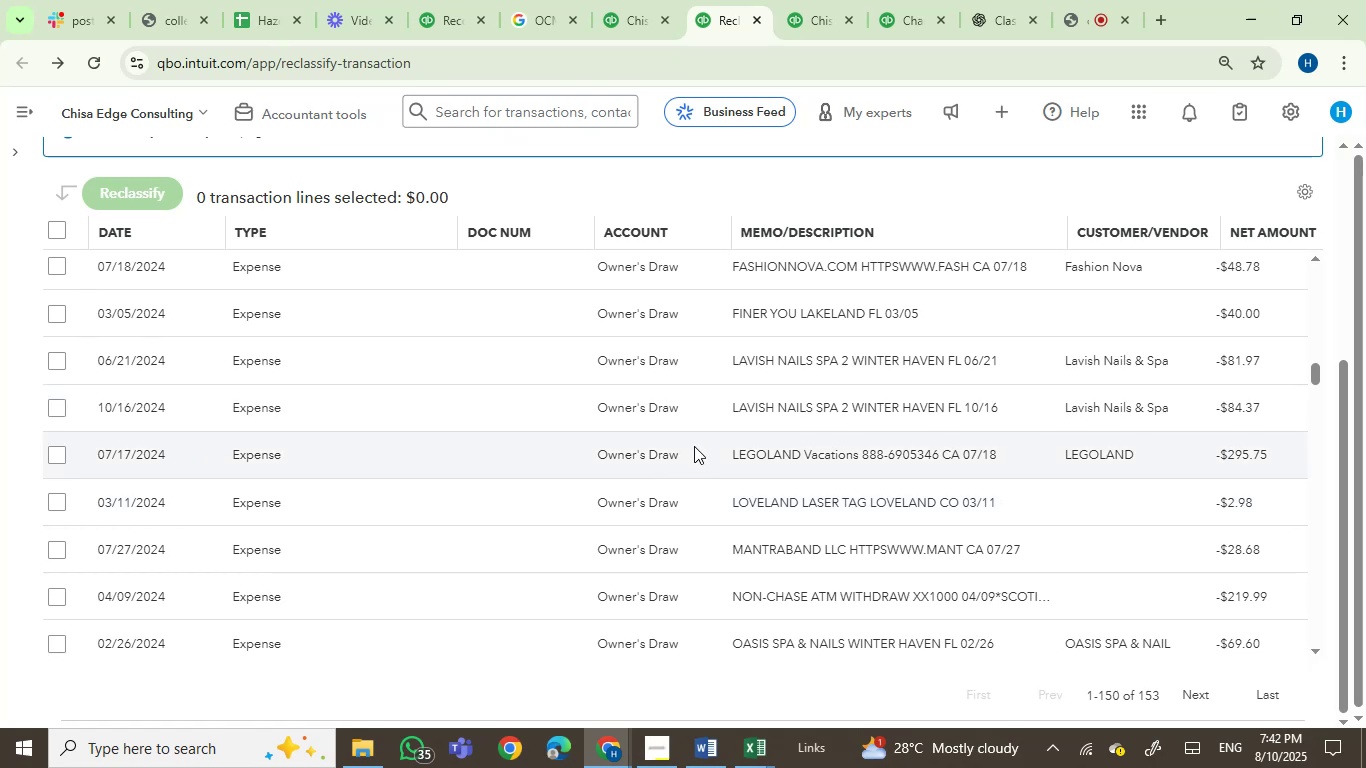 
left_click_drag(start_coordinate=[720, 451], to_coordinate=[855, 457])
 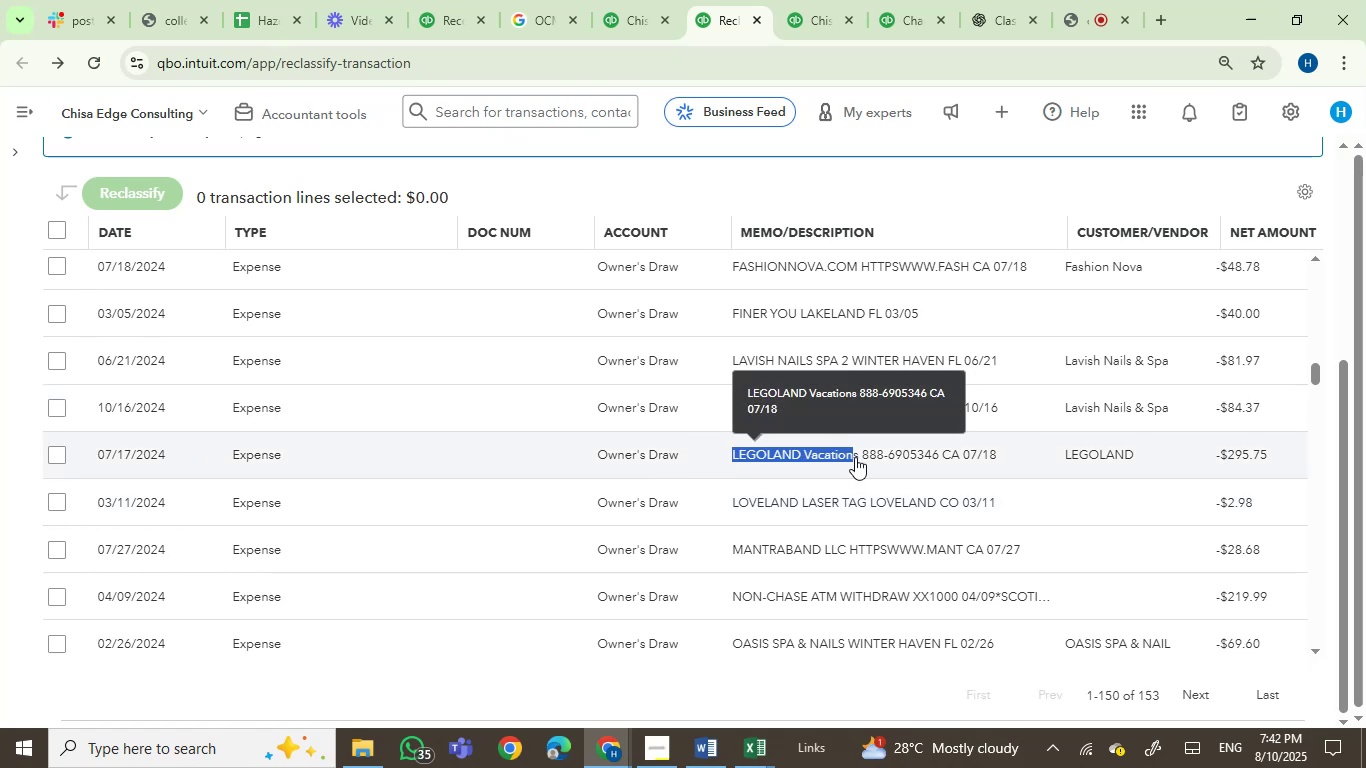 
key(Control+C)
 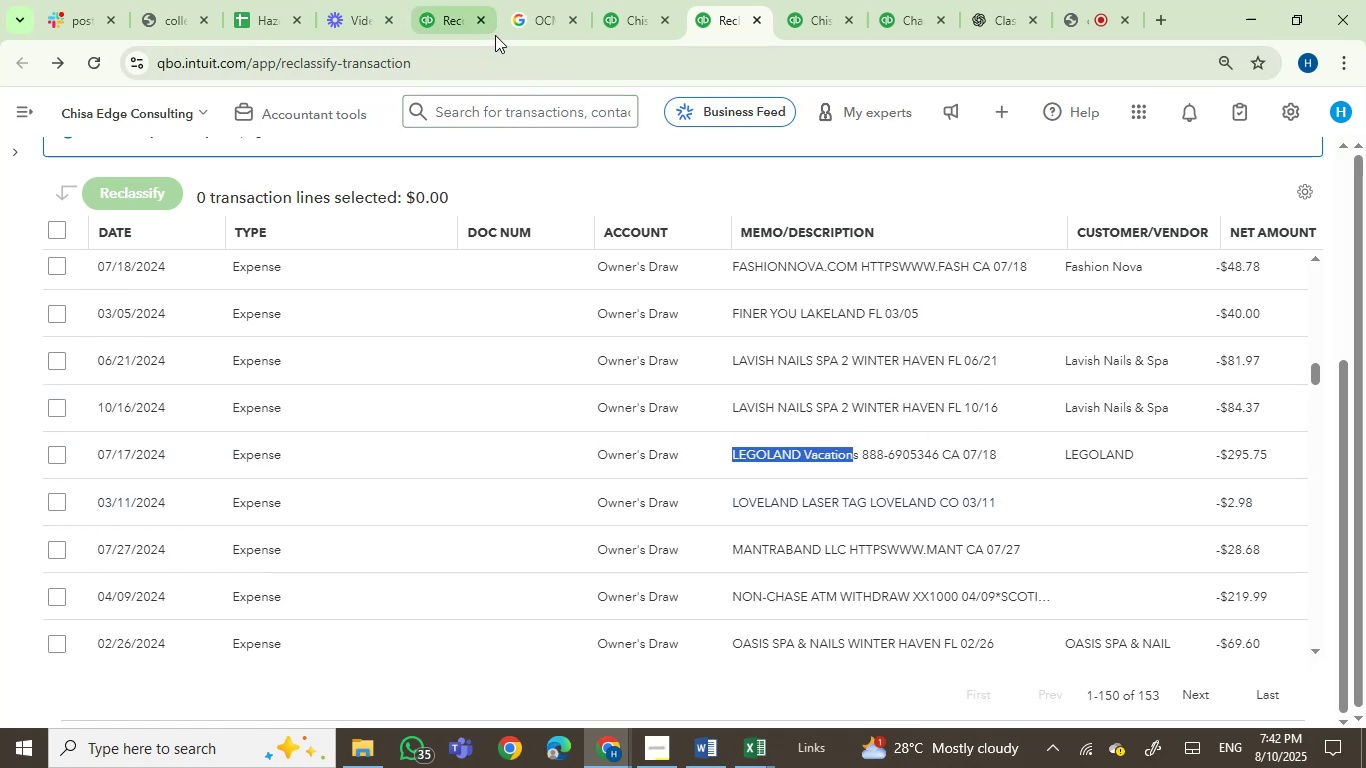 
left_click([536, 17])
 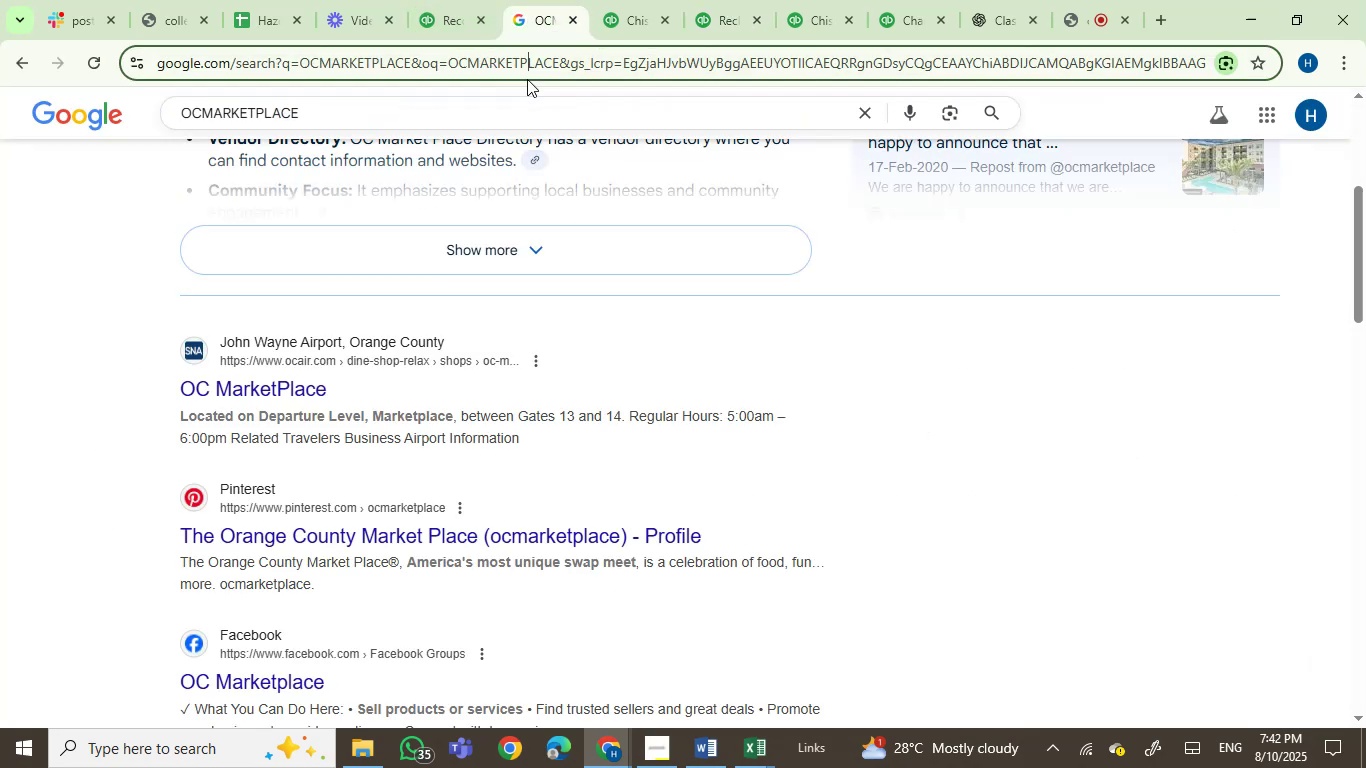 
double_click([527, 79])
 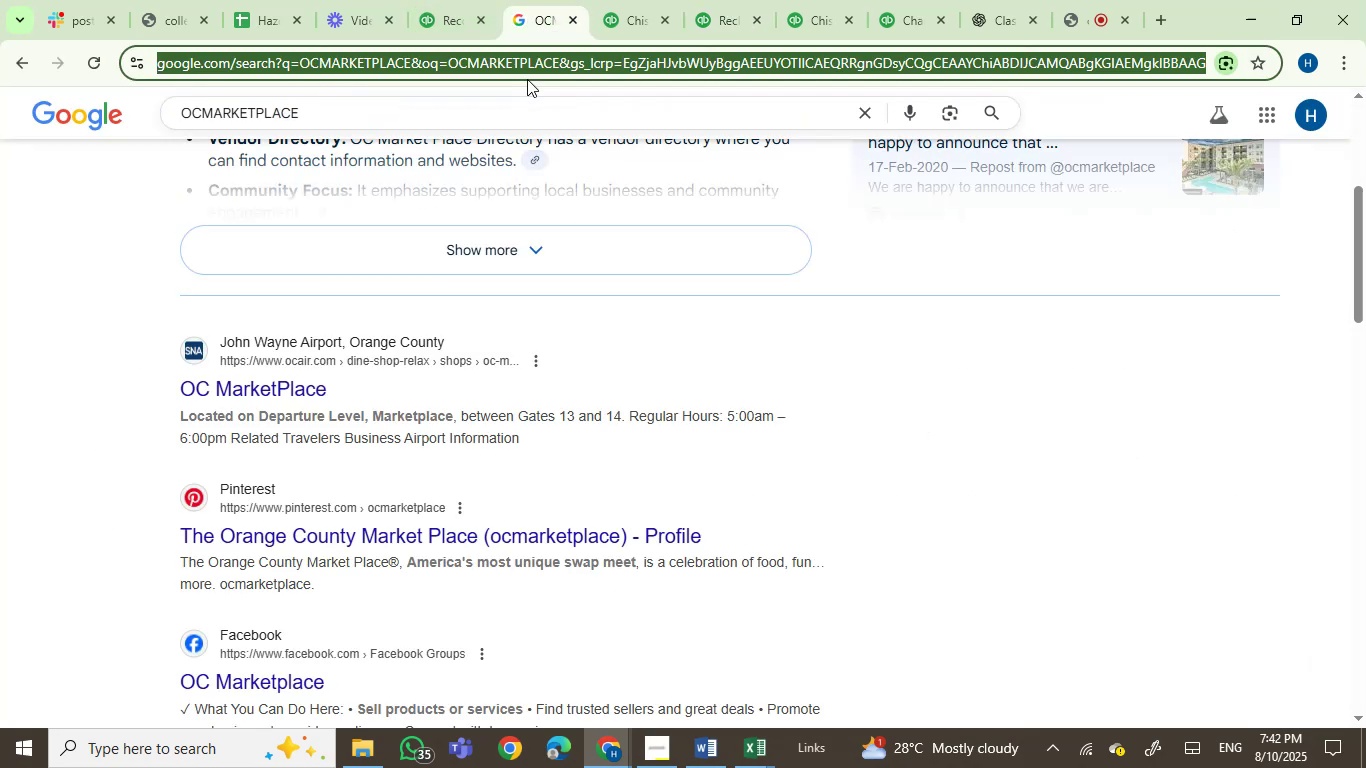 
key(Control+V)
 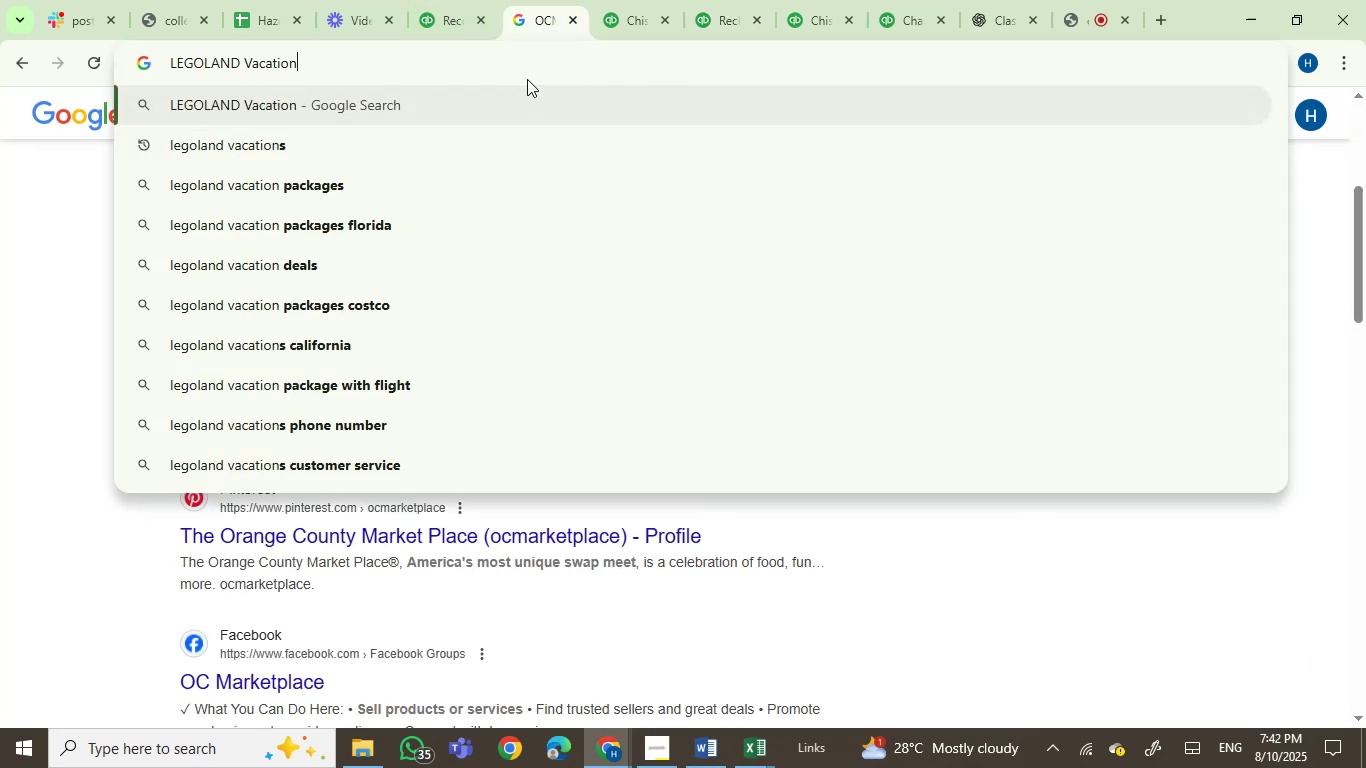 
key(Enter)
 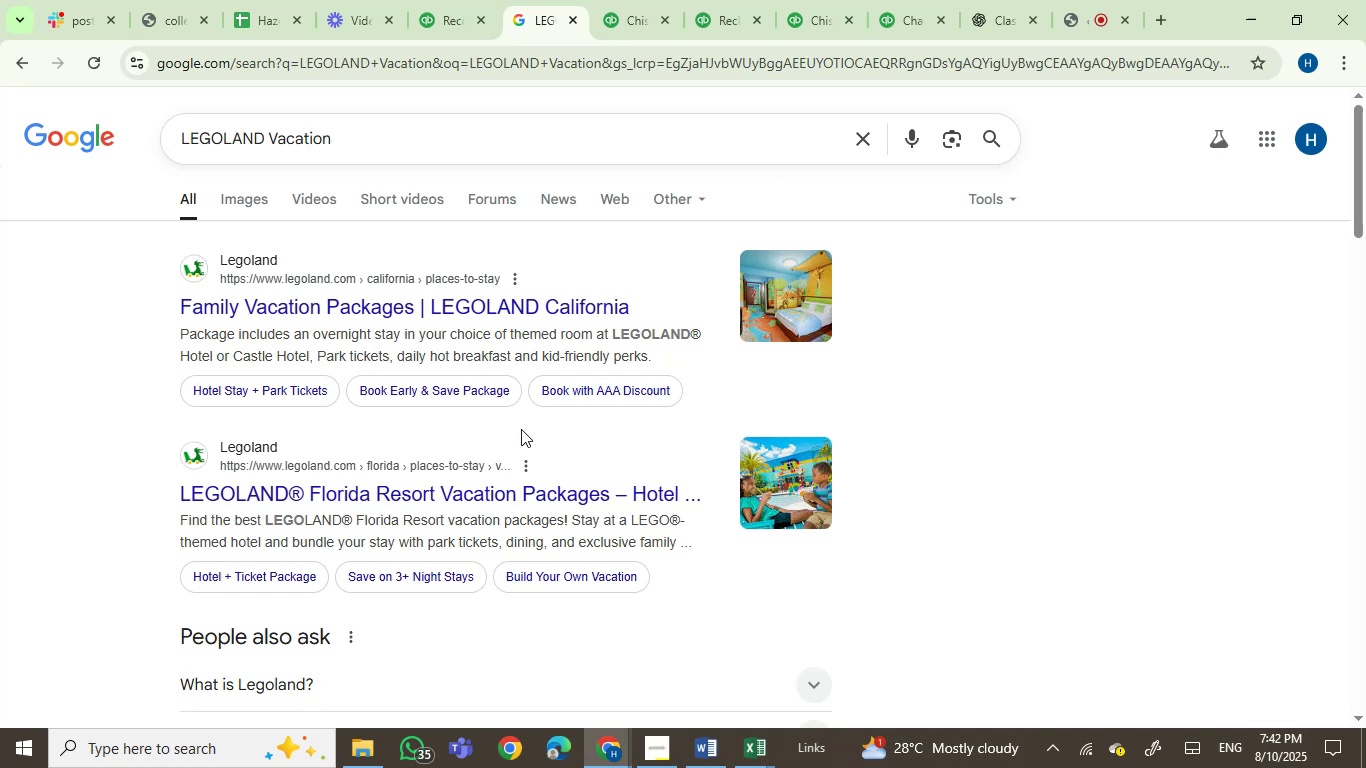 
wait(7.13)
 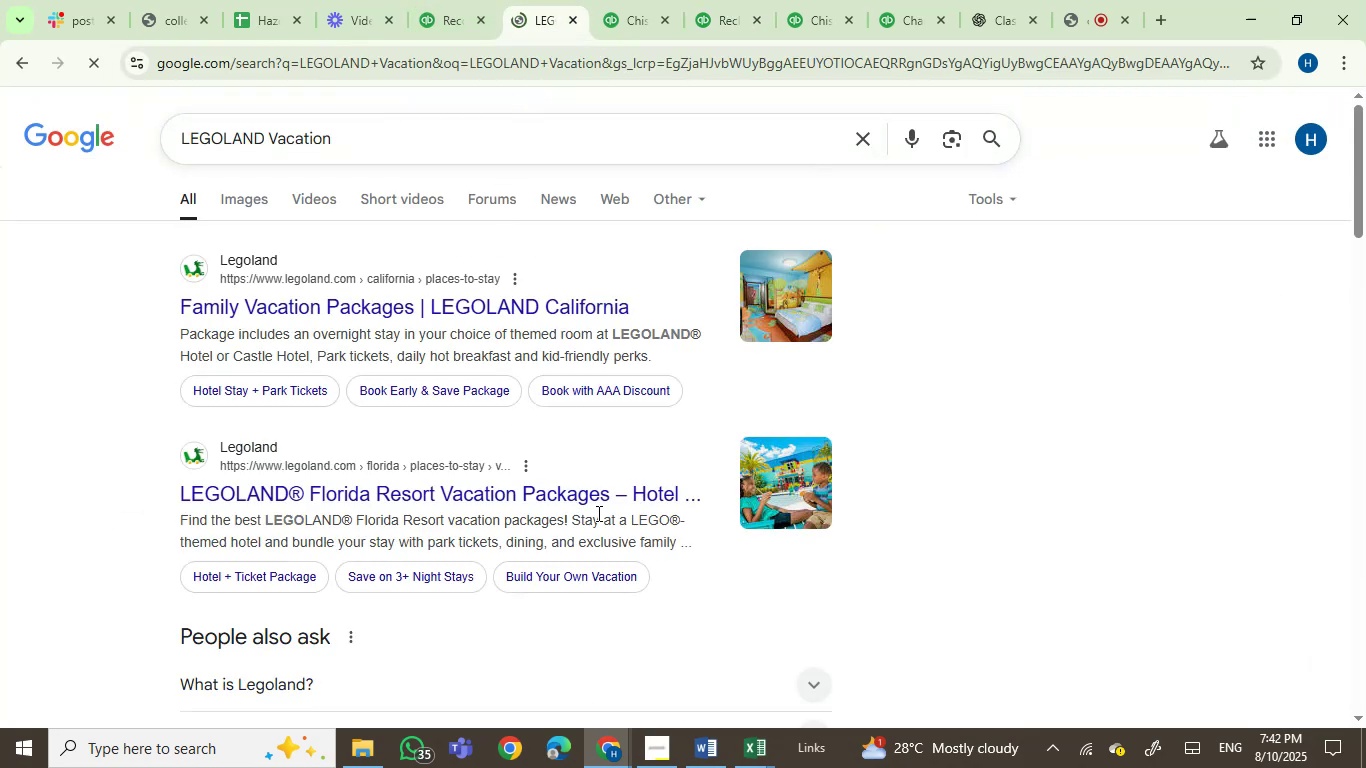 
left_click([602, 0])
 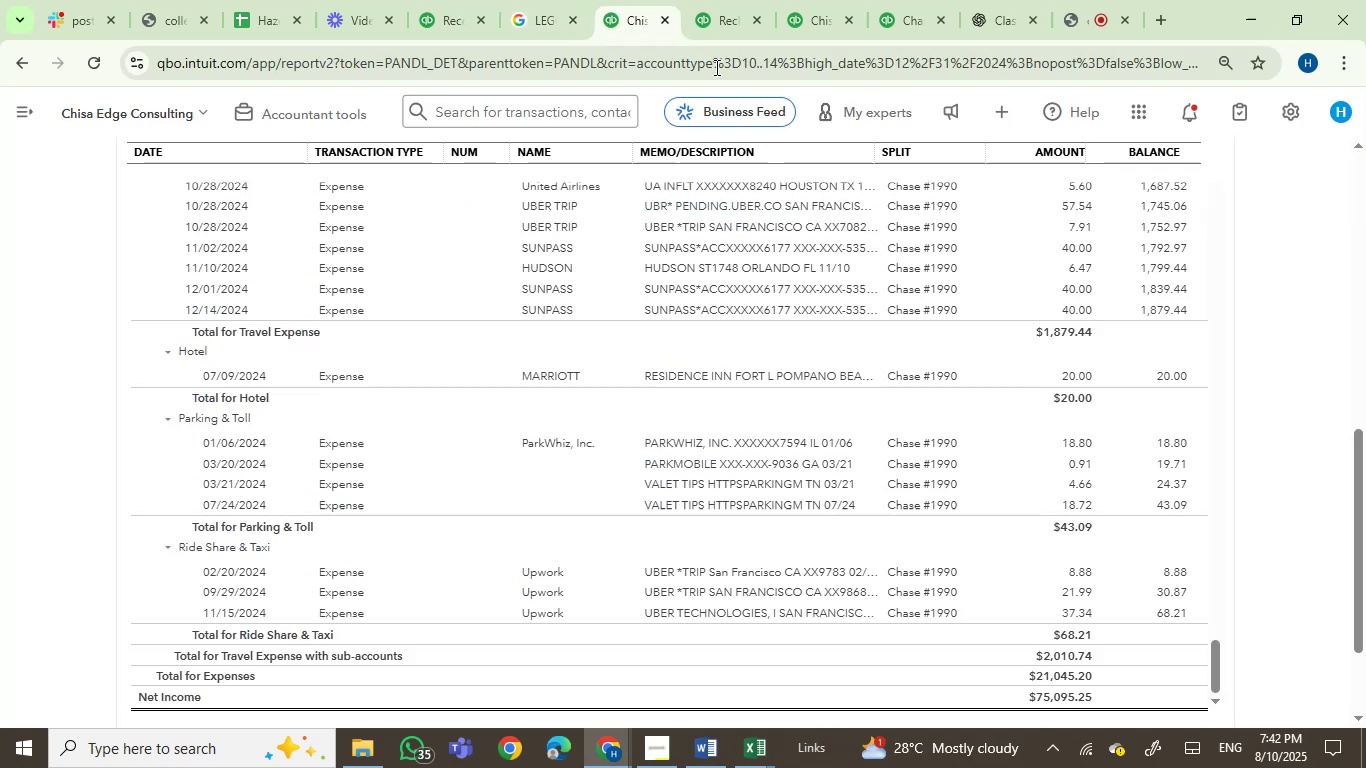 
left_click([728, 0])
 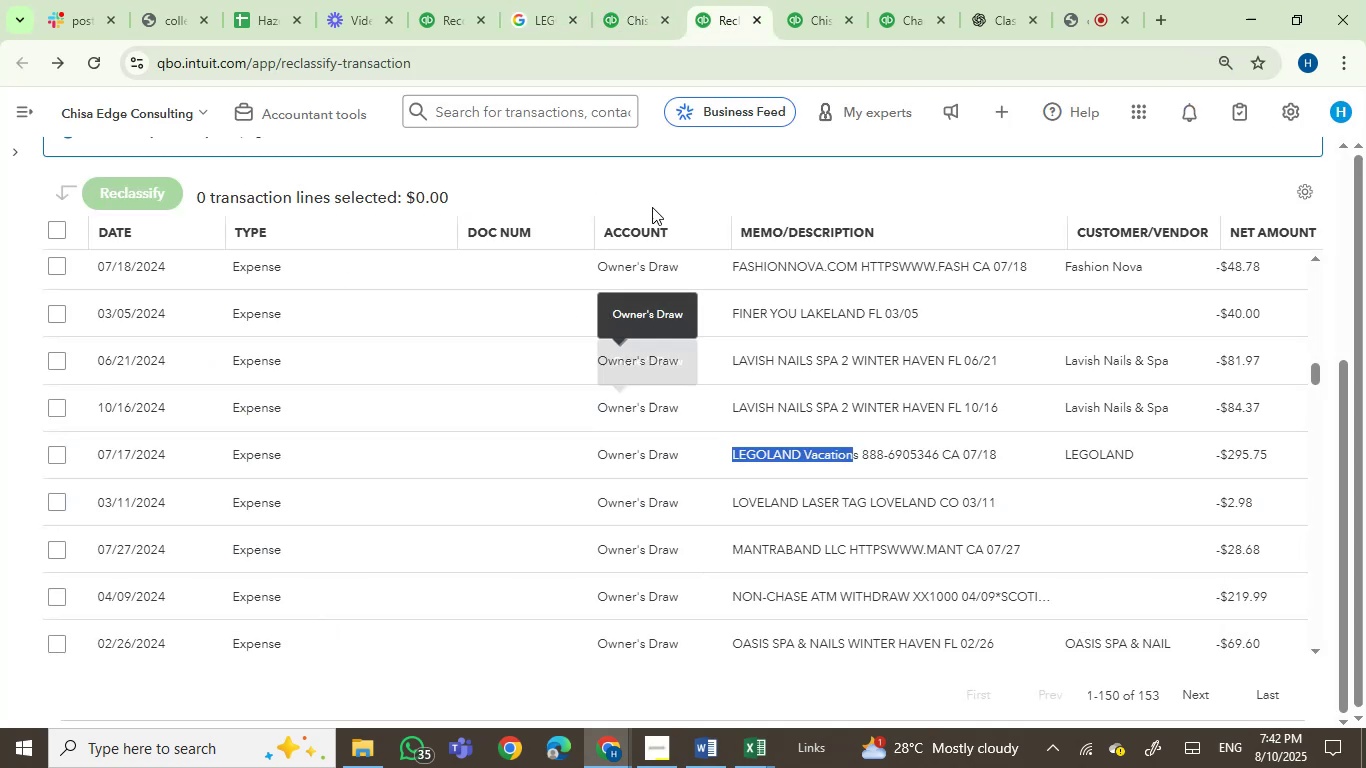 
left_click([621, 0])
 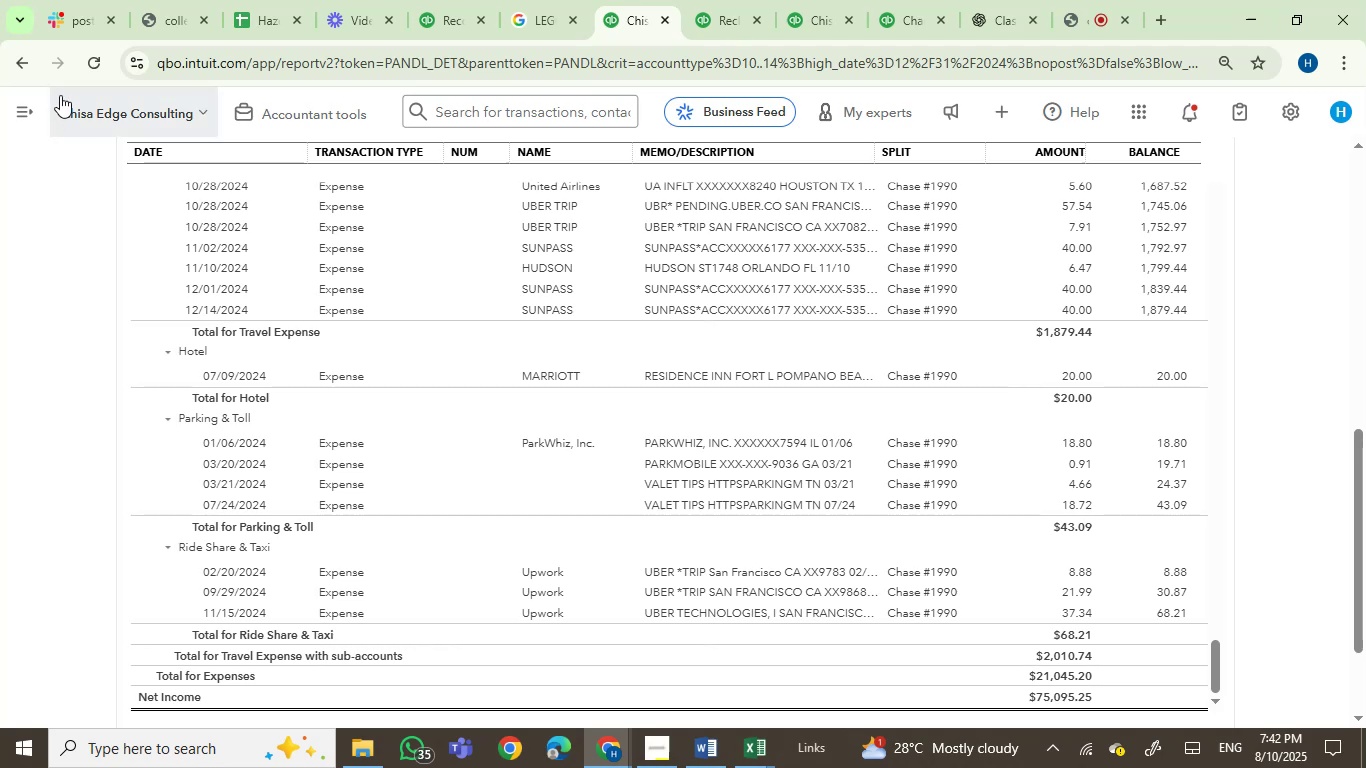 
left_click([17, 65])
 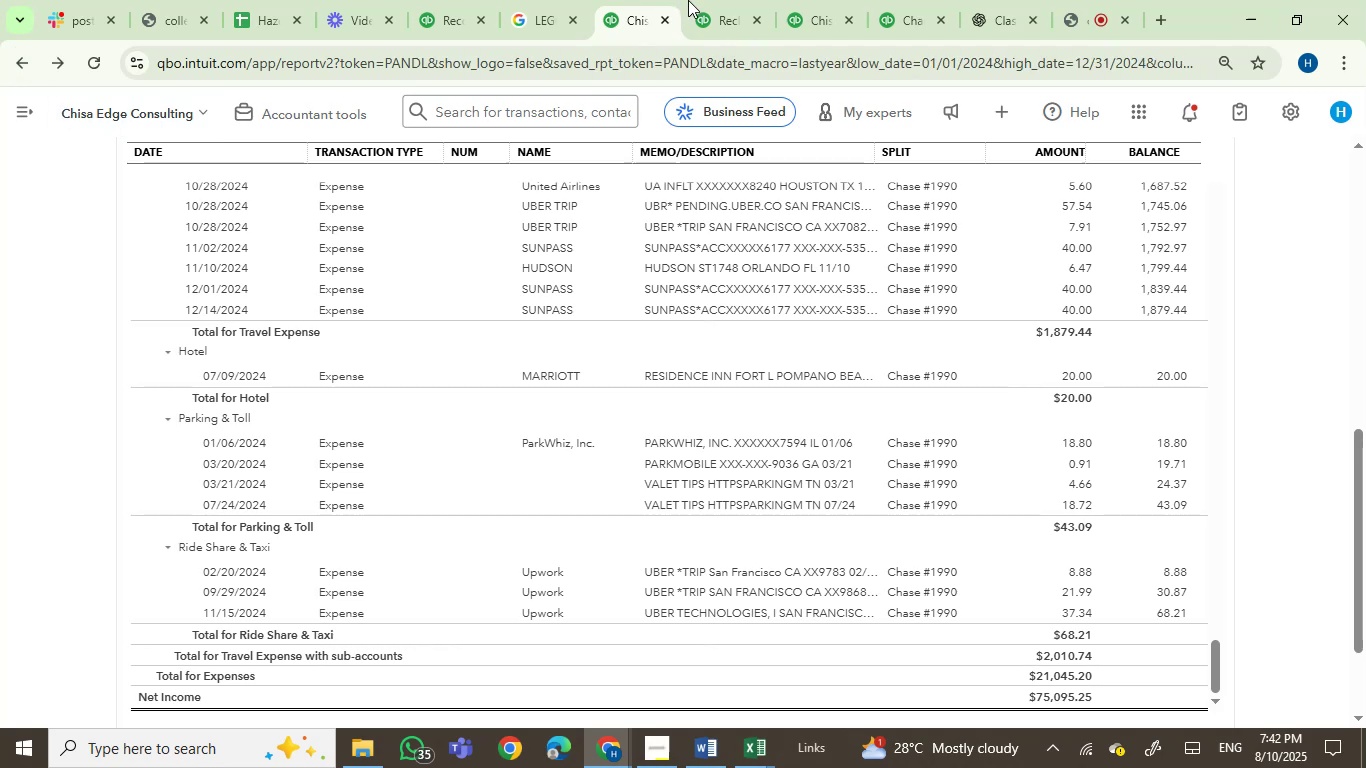 
left_click([692, 0])
 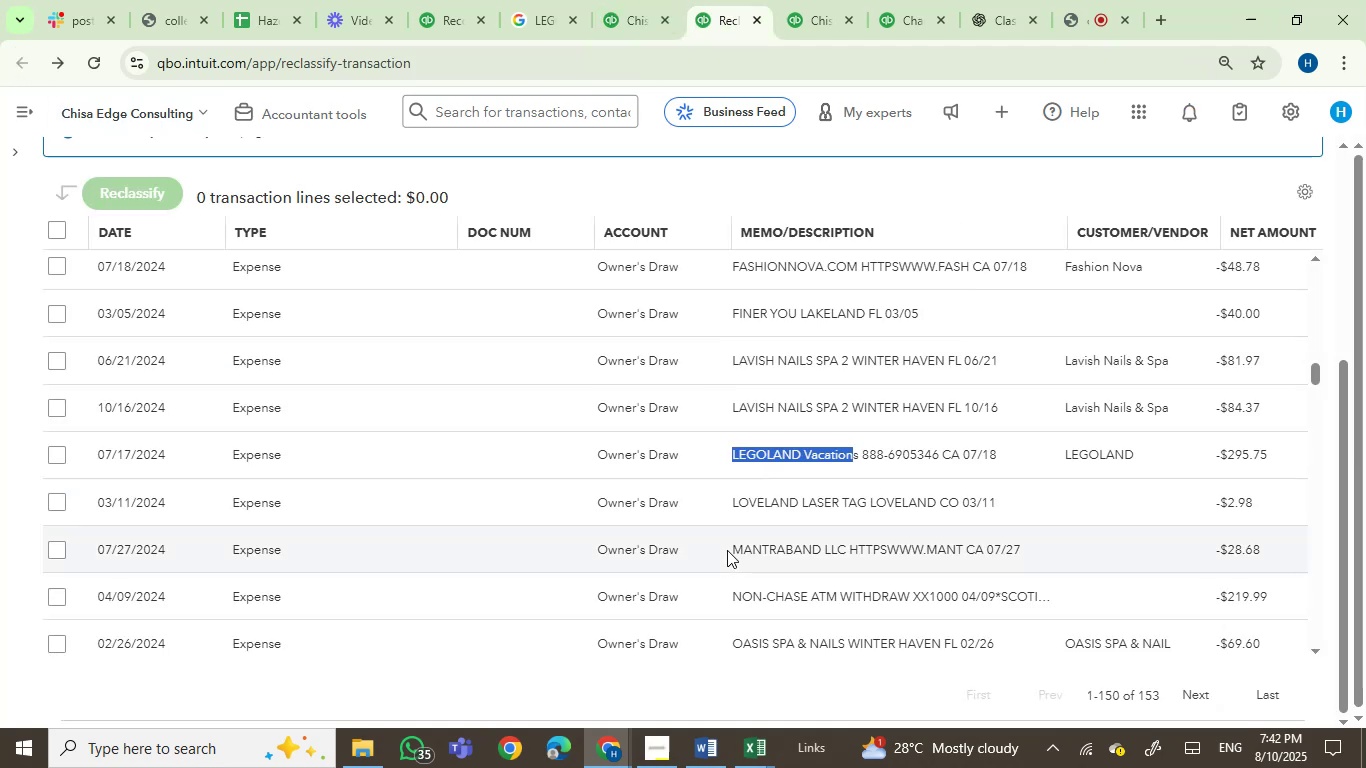 
scroll: coordinate [727, 550], scroll_direction: down, amount: 1.0
 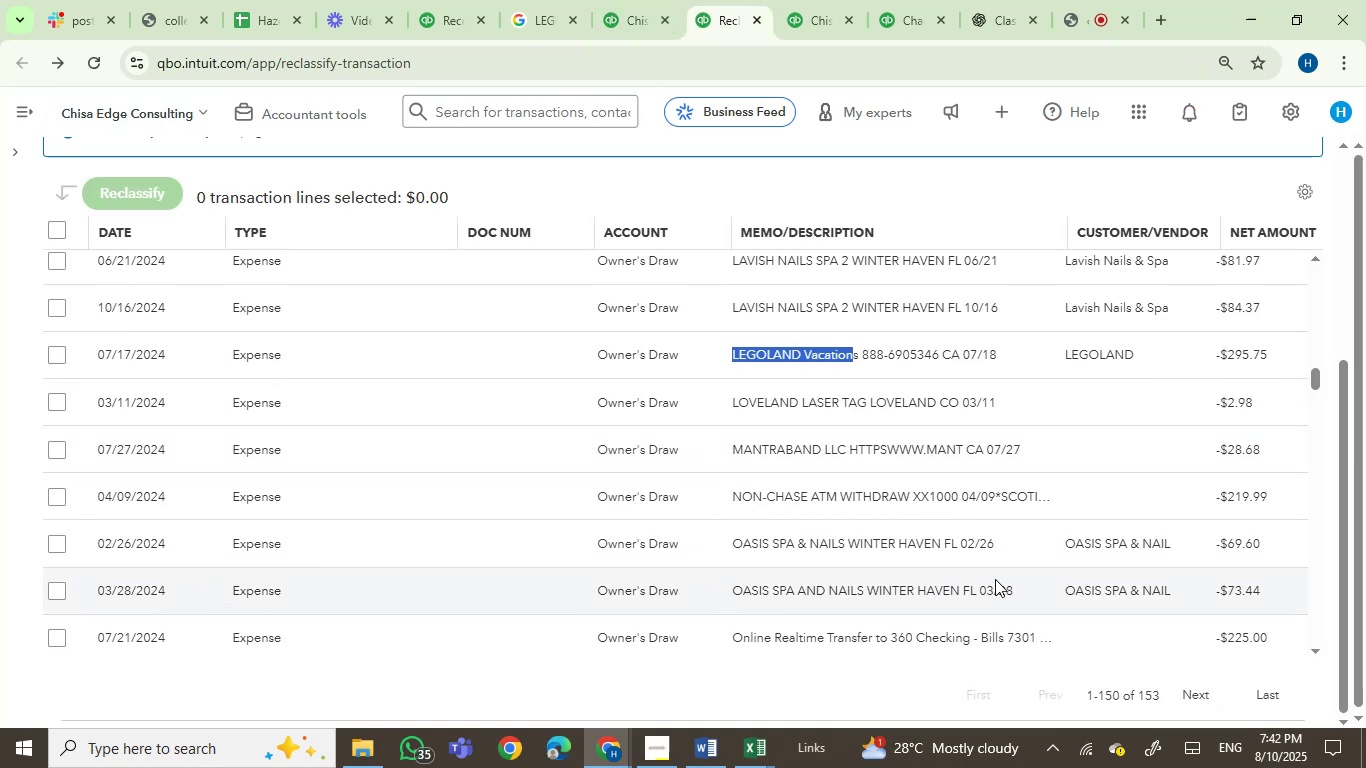 
wait(6.26)
 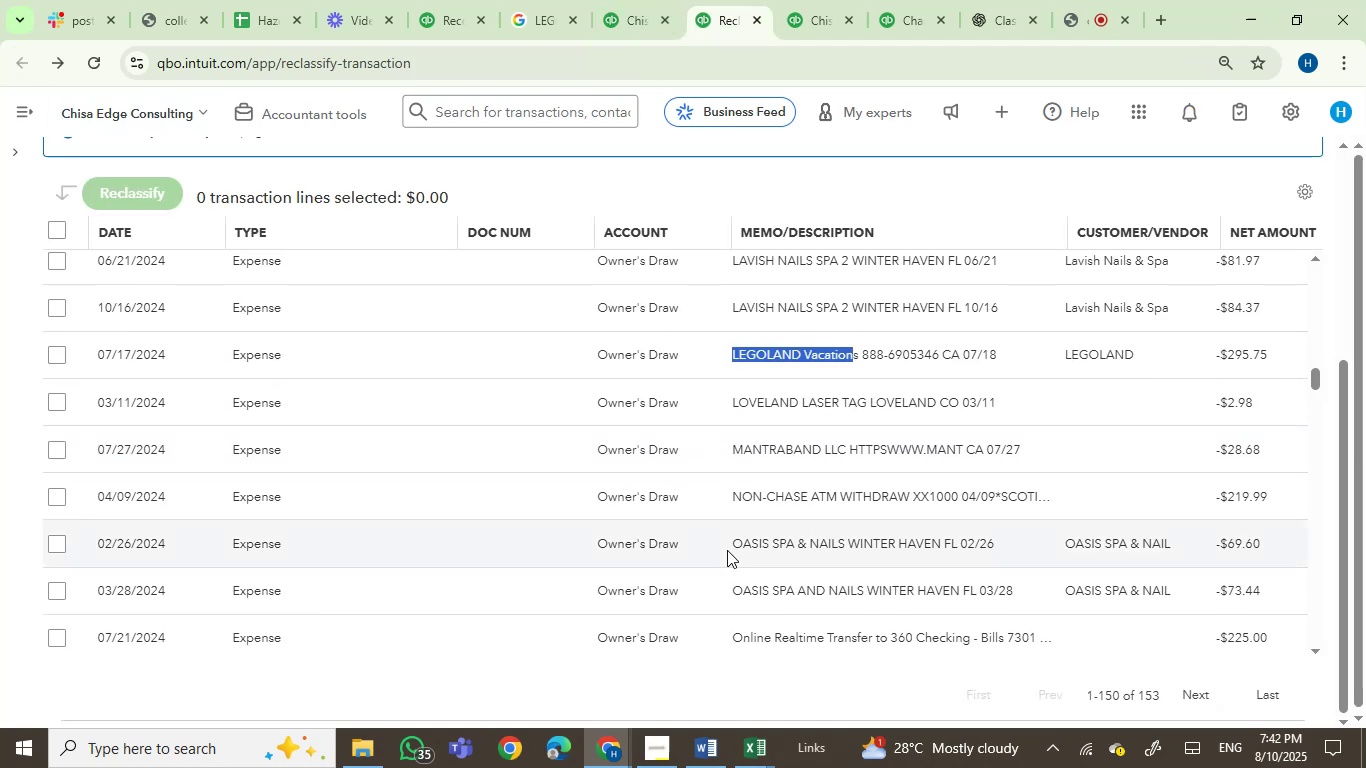 
double_click([1319, 654])
 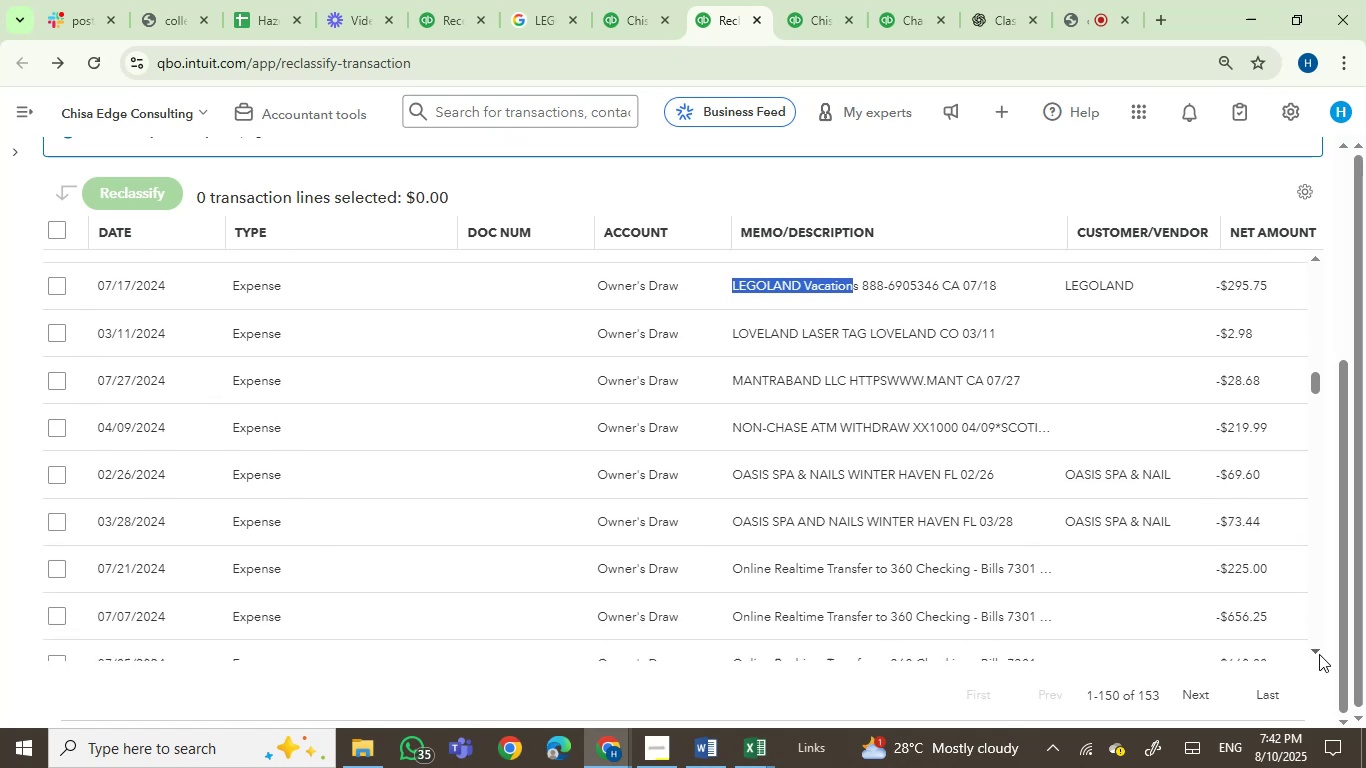 
triple_click([1319, 654])
 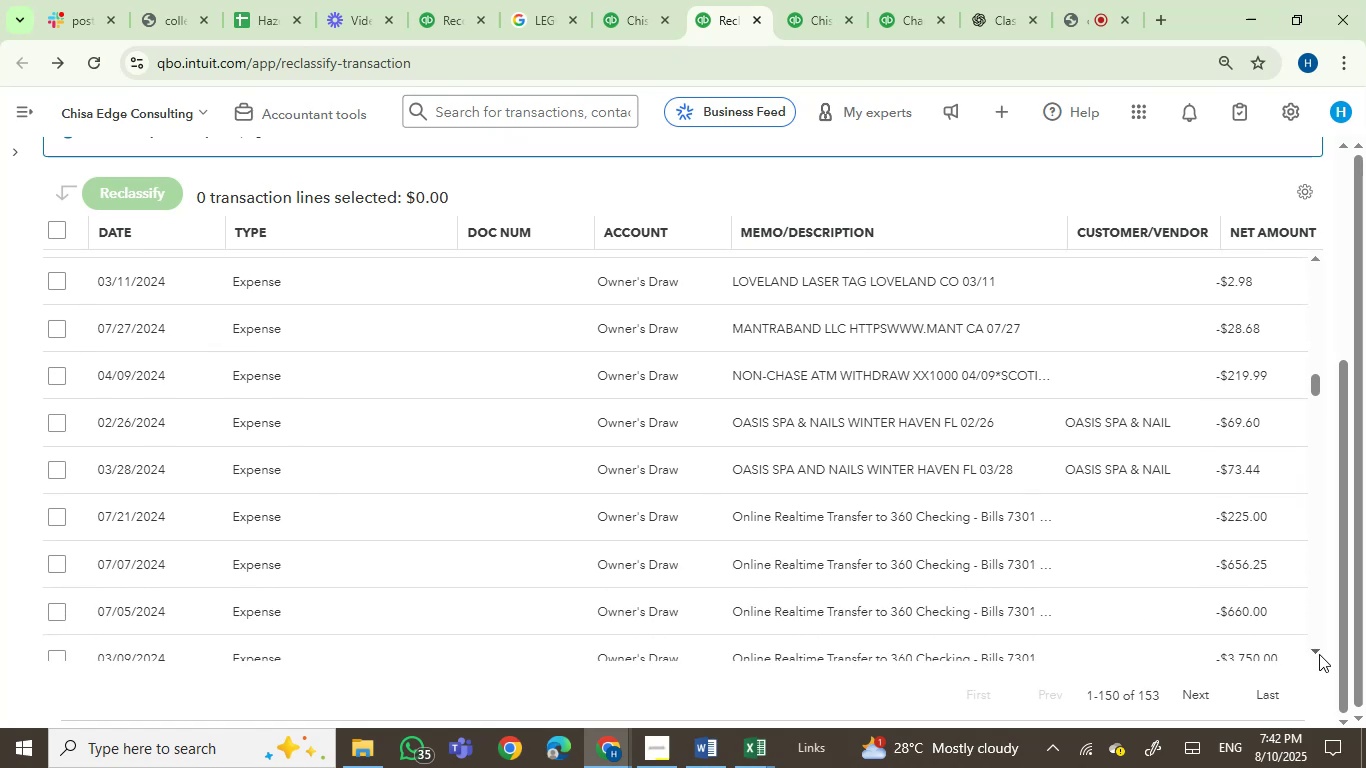 
triple_click([1319, 654])
 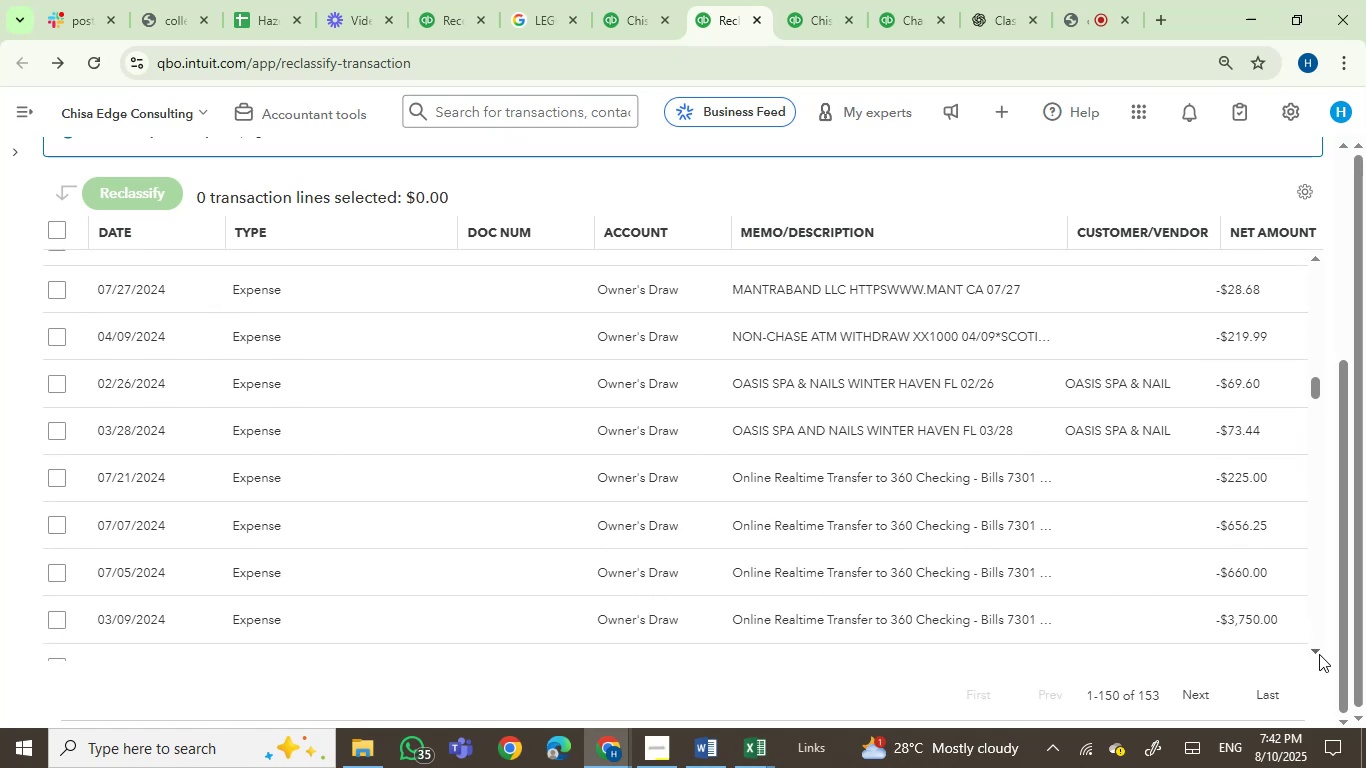 
triple_click([1319, 654])
 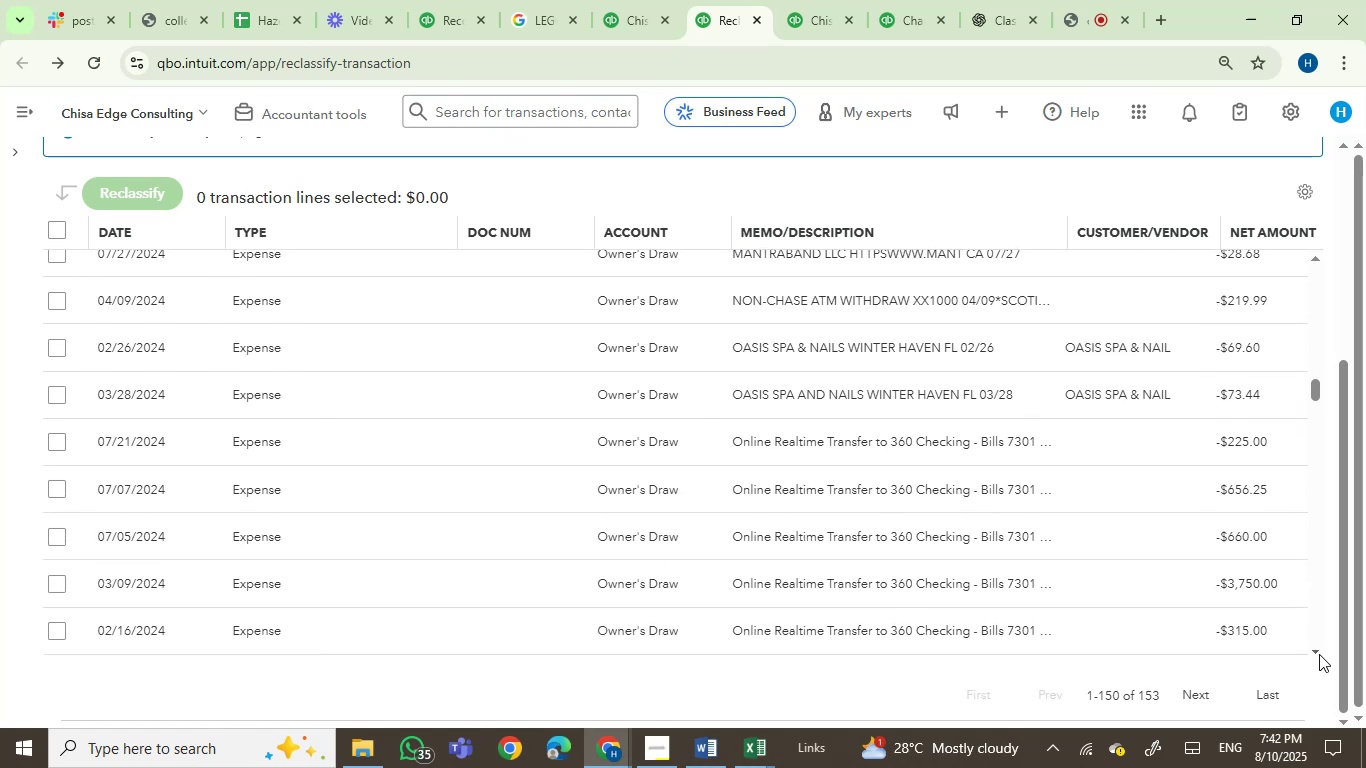 
triple_click([1319, 654])
 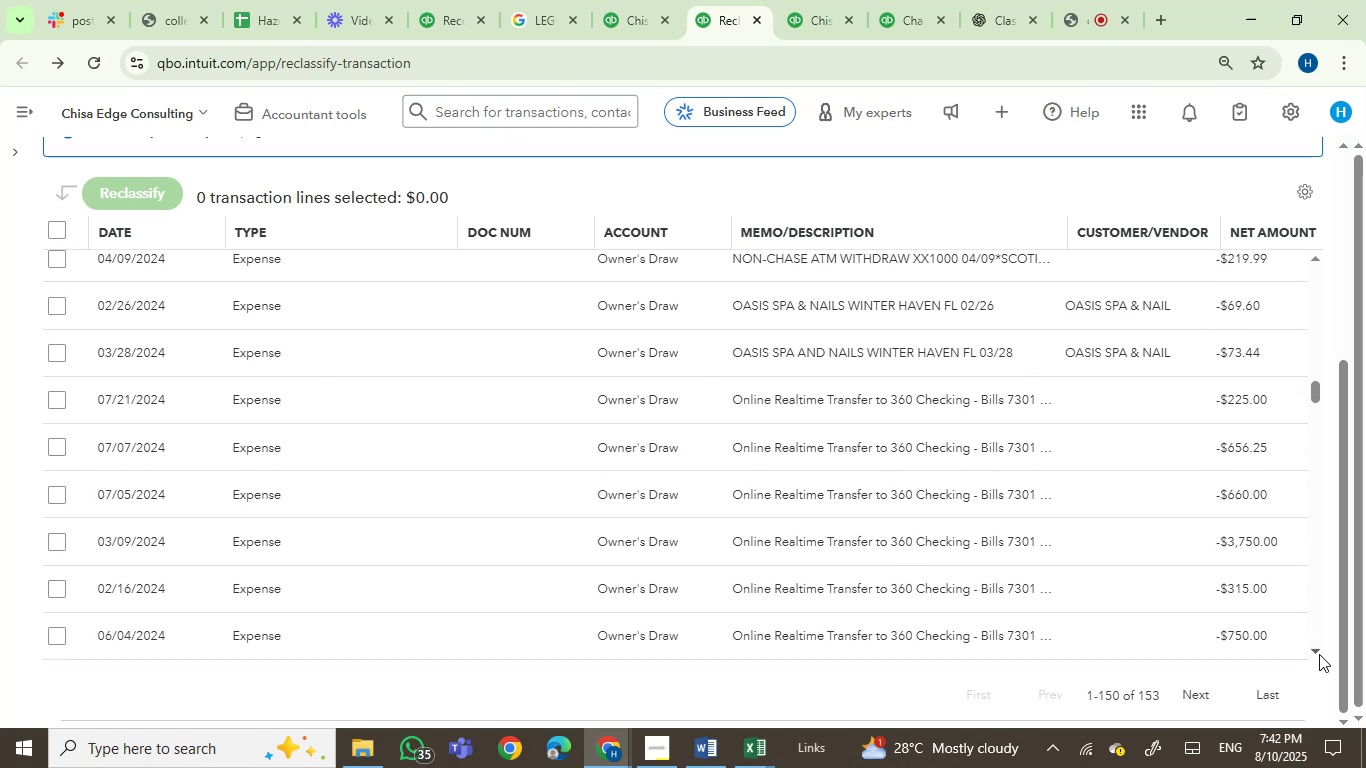 
triple_click([1319, 654])
 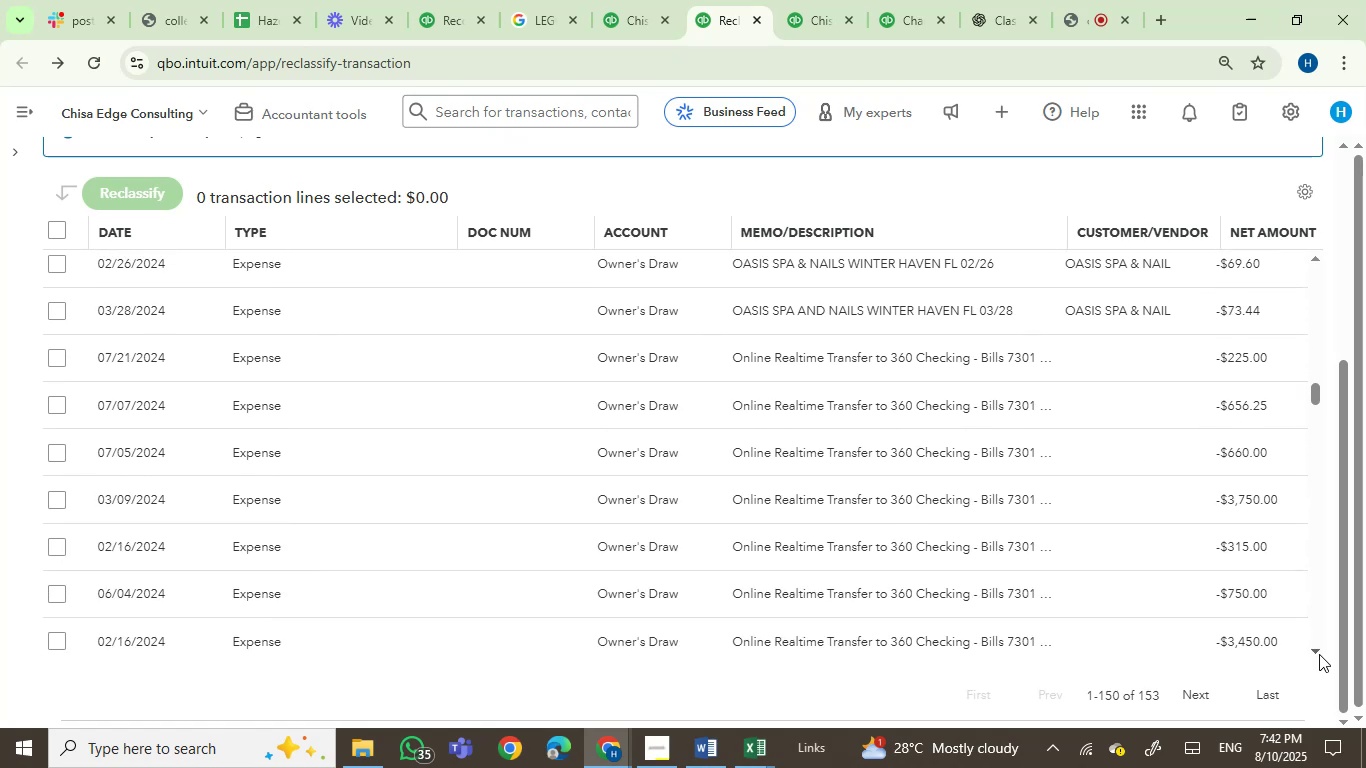 
triple_click([1319, 654])
 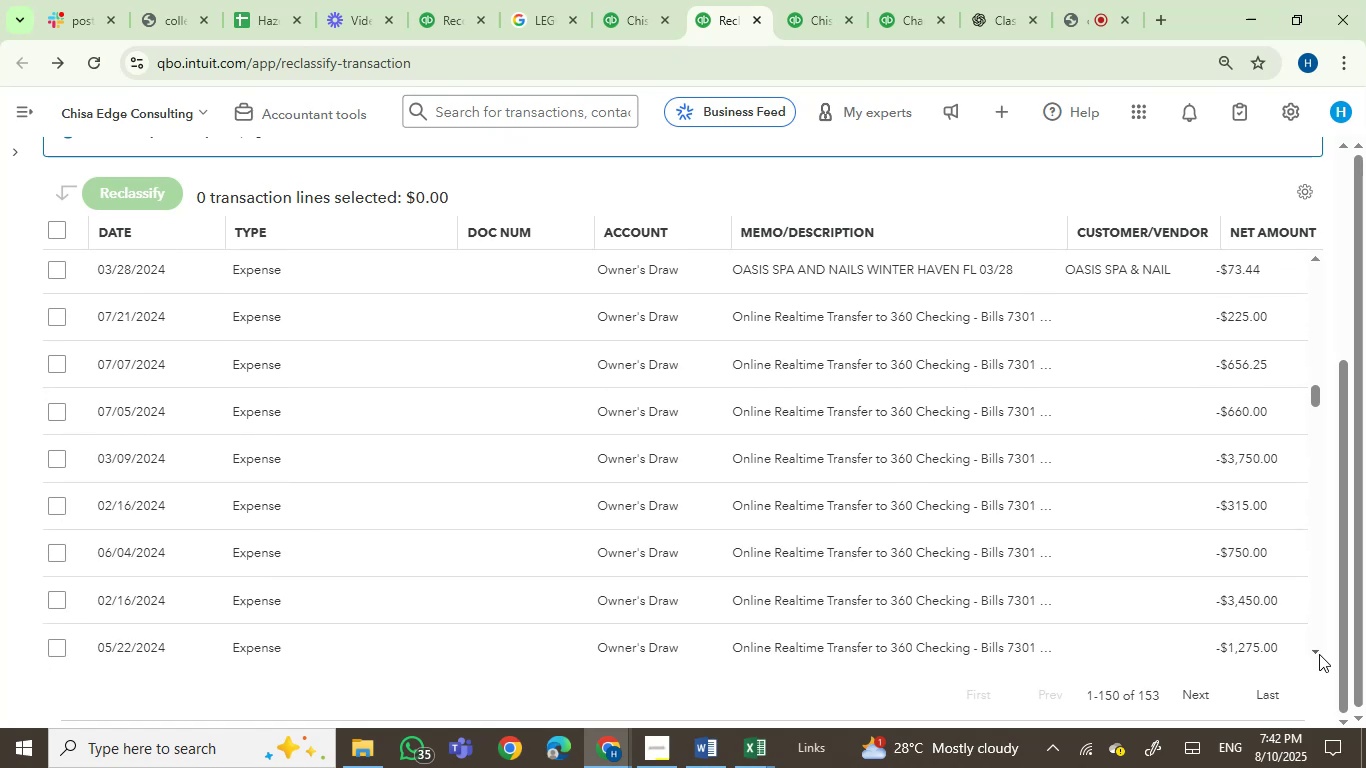 
double_click([1319, 654])
 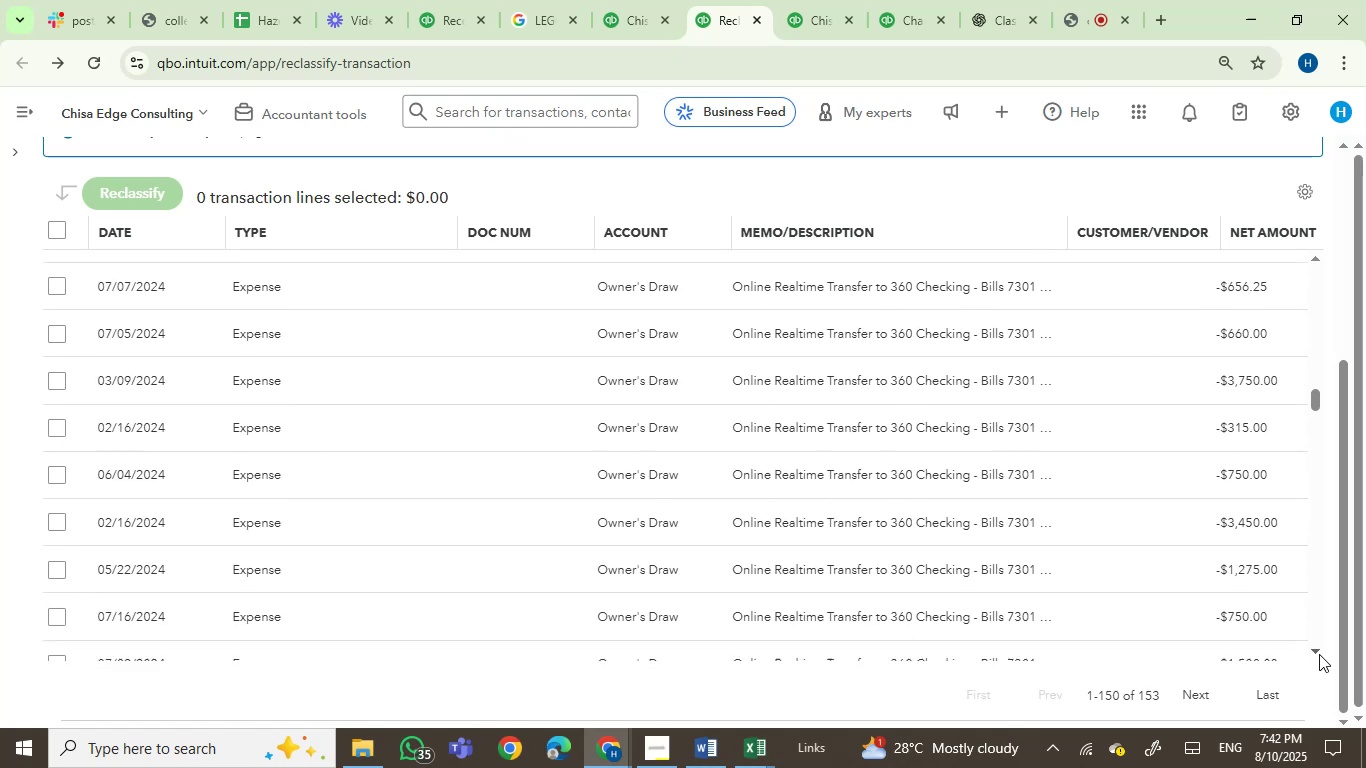 
triple_click([1319, 654])
 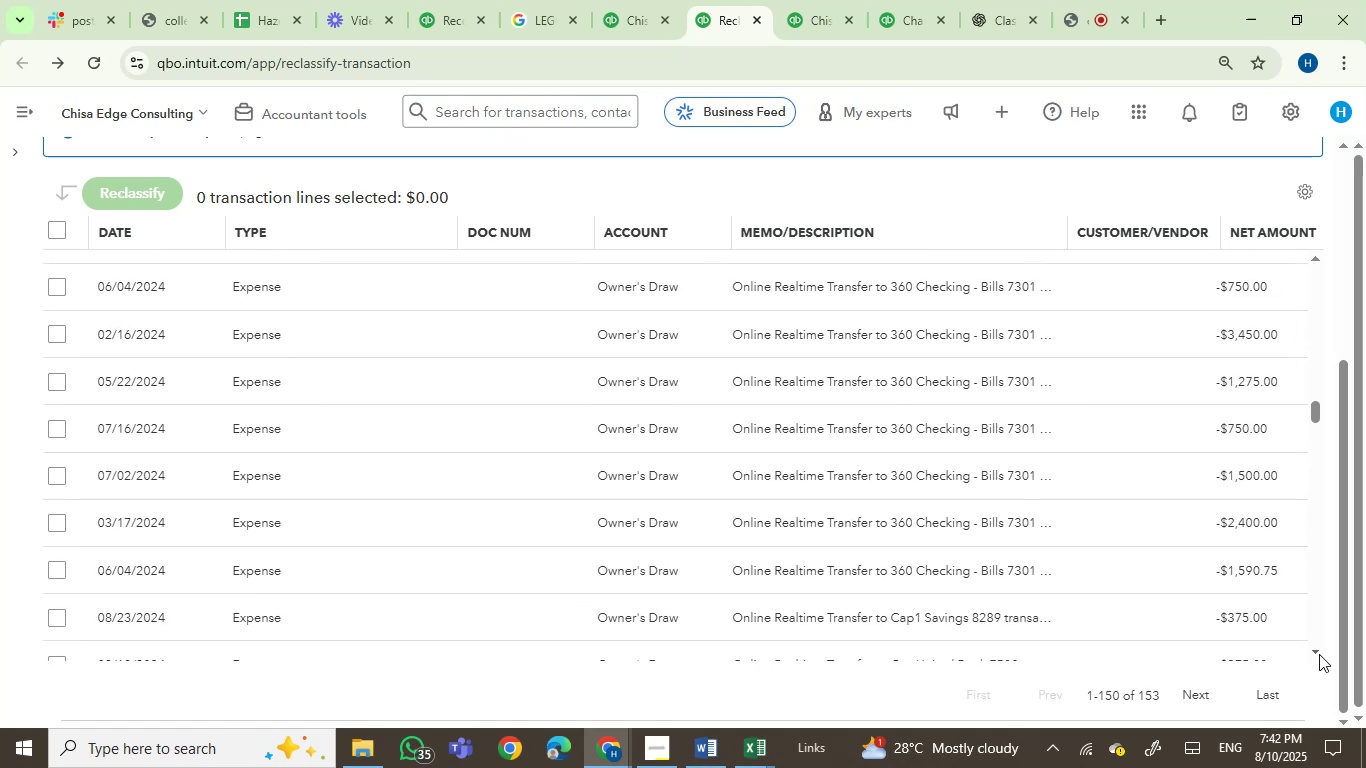 
triple_click([1319, 654])
 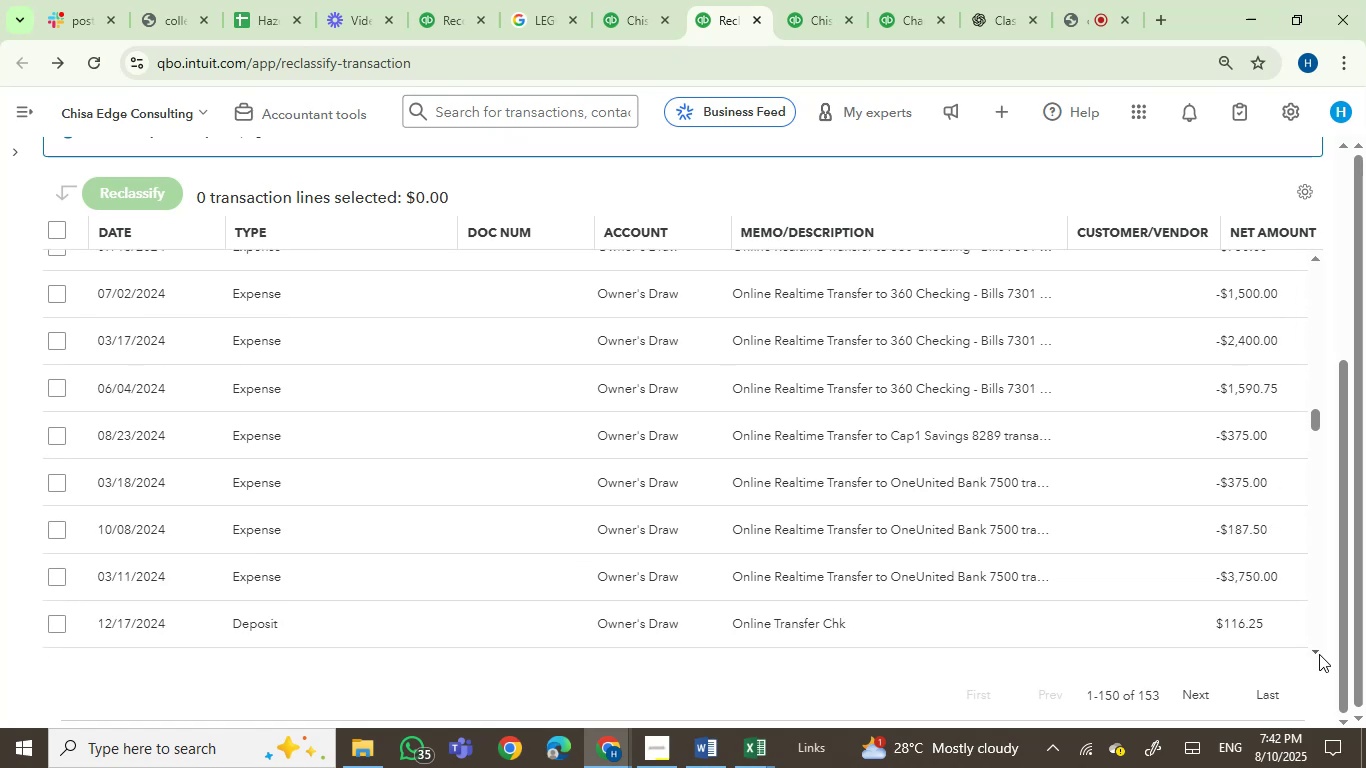 
double_click([1319, 654])
 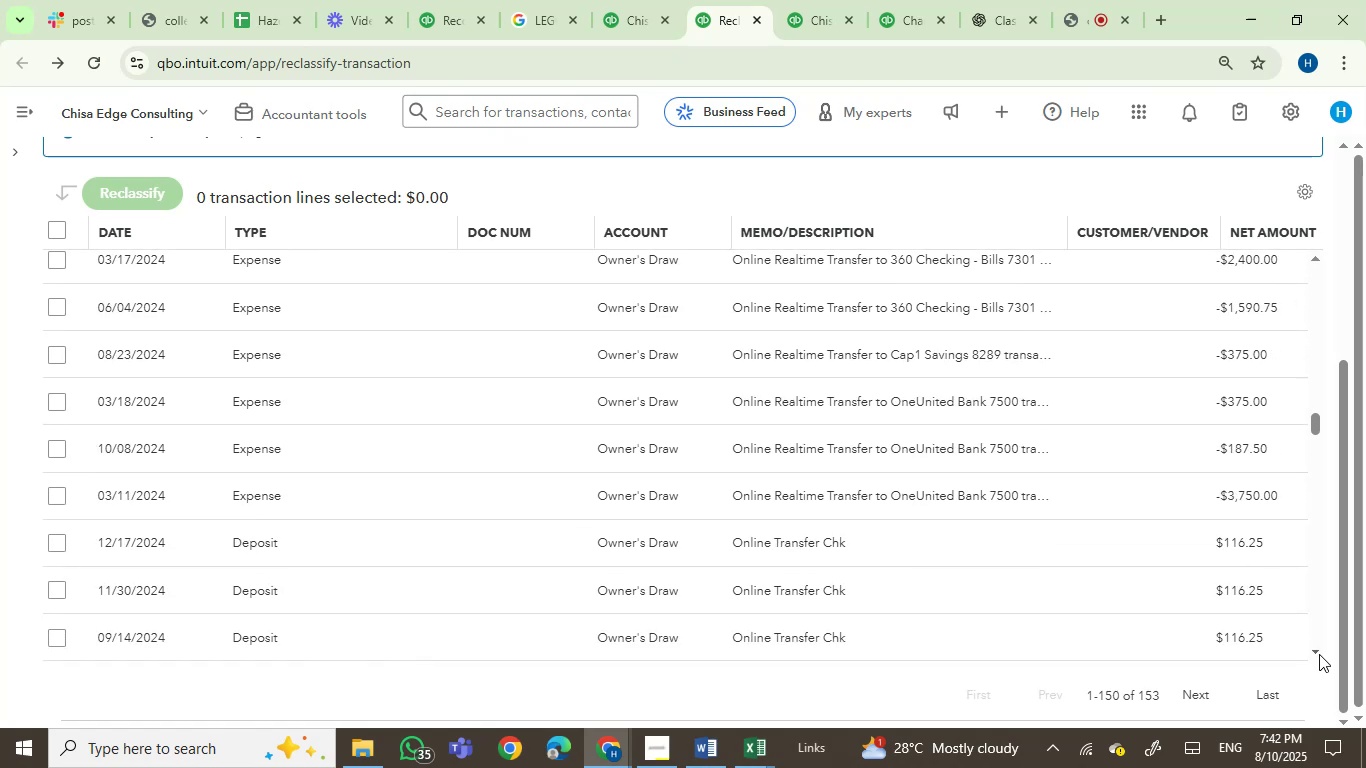 
double_click([1319, 654])
 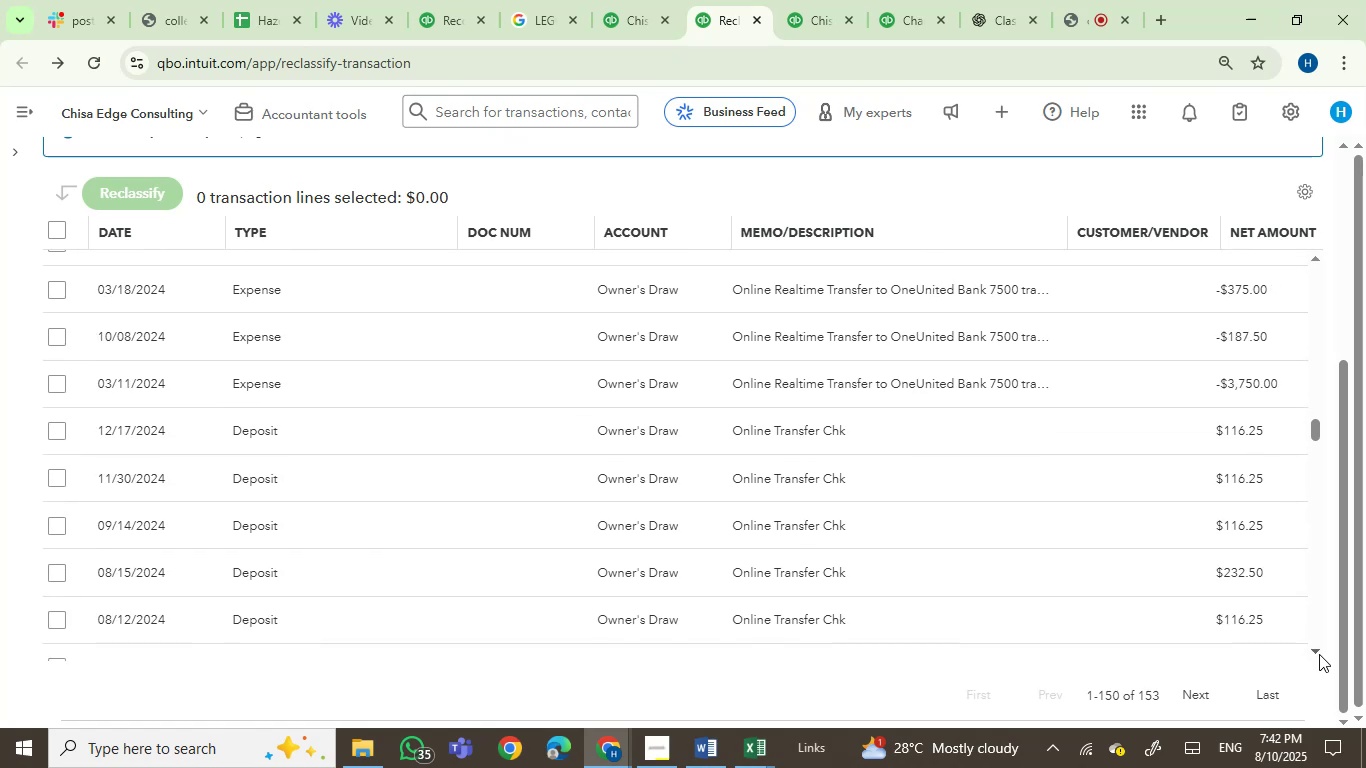 
triple_click([1319, 654])
 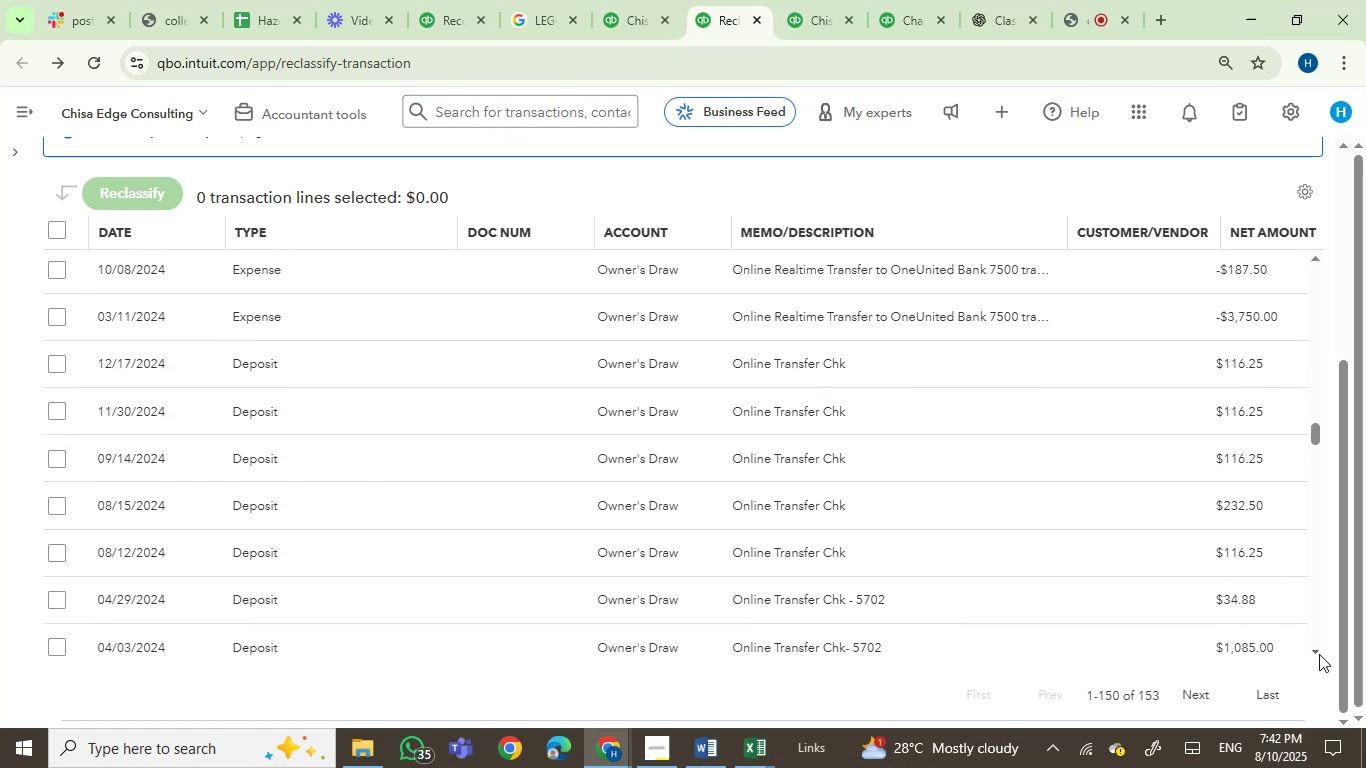 
double_click([1319, 654])
 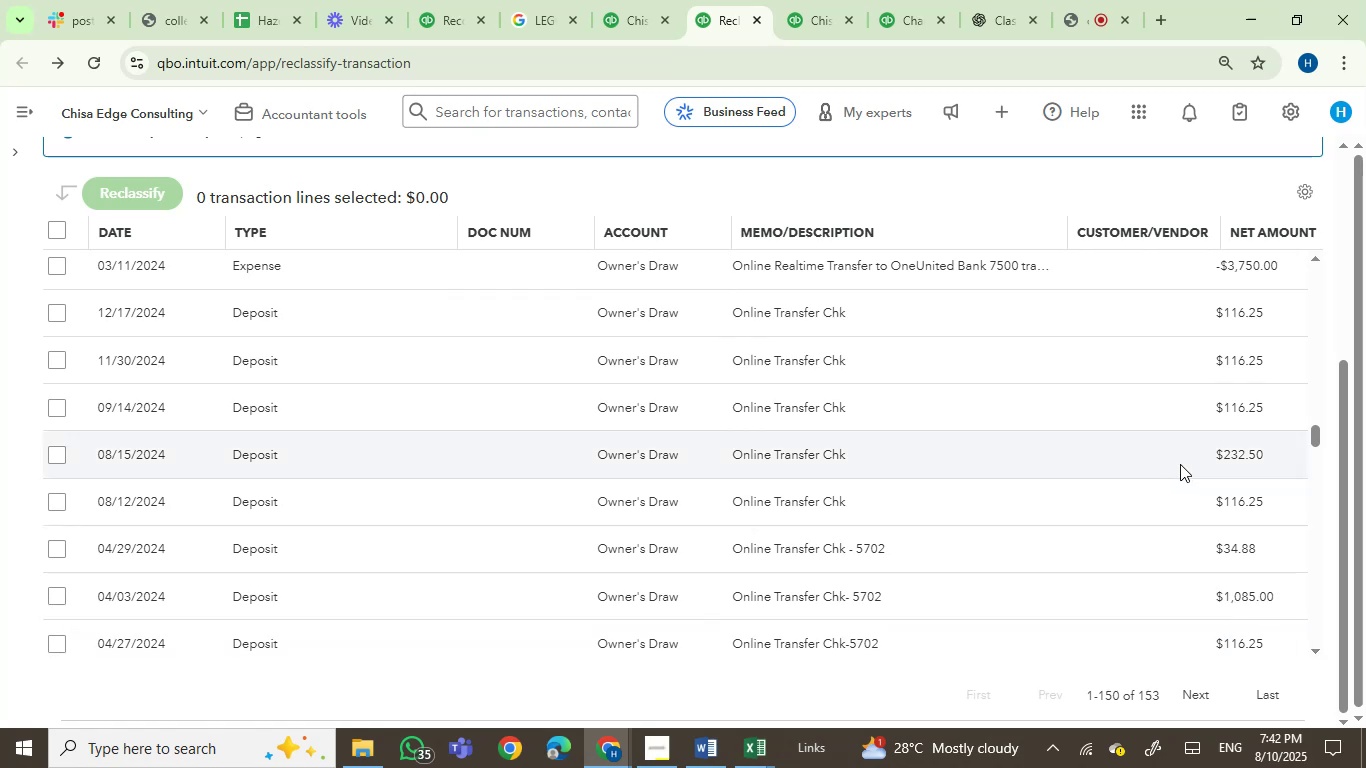 
double_click([1317, 260])
 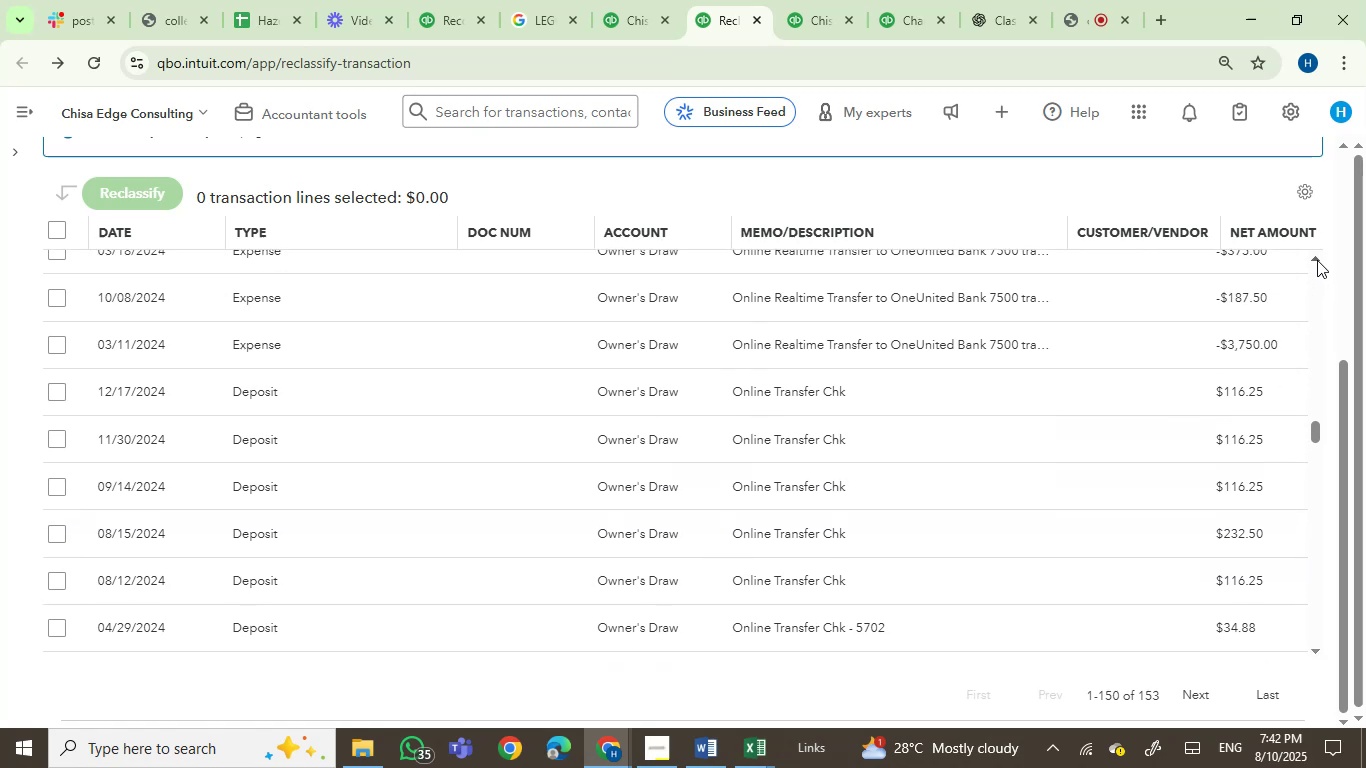 
triple_click([1317, 260])
 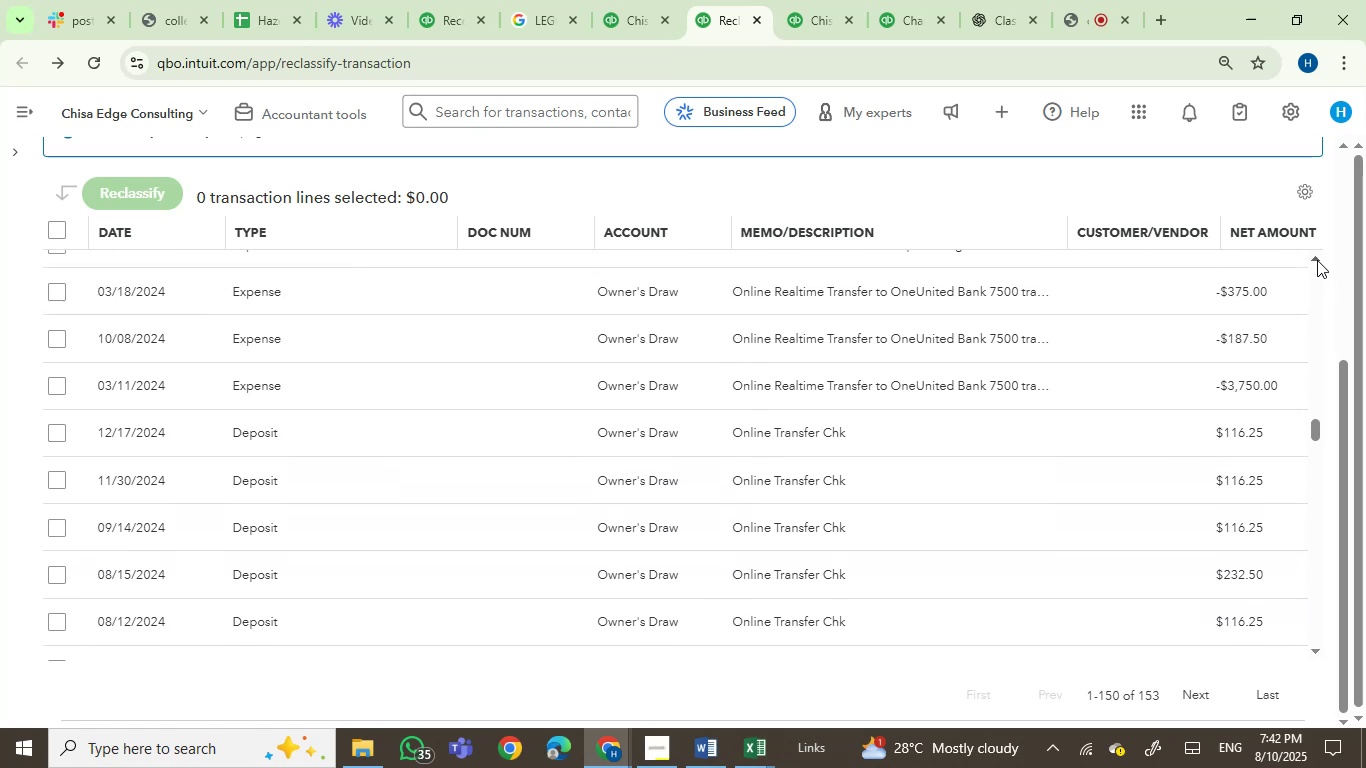 
triple_click([1317, 260])
 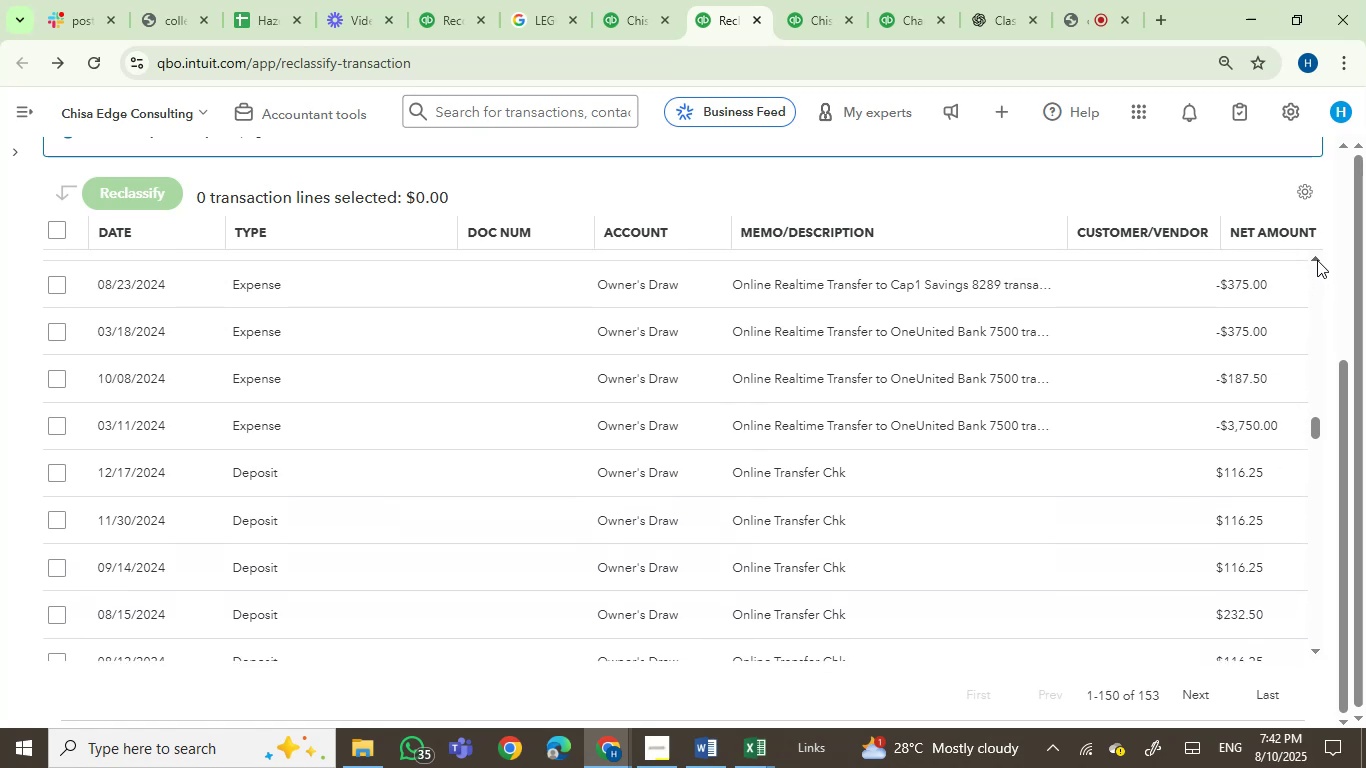 
triple_click([1317, 260])
 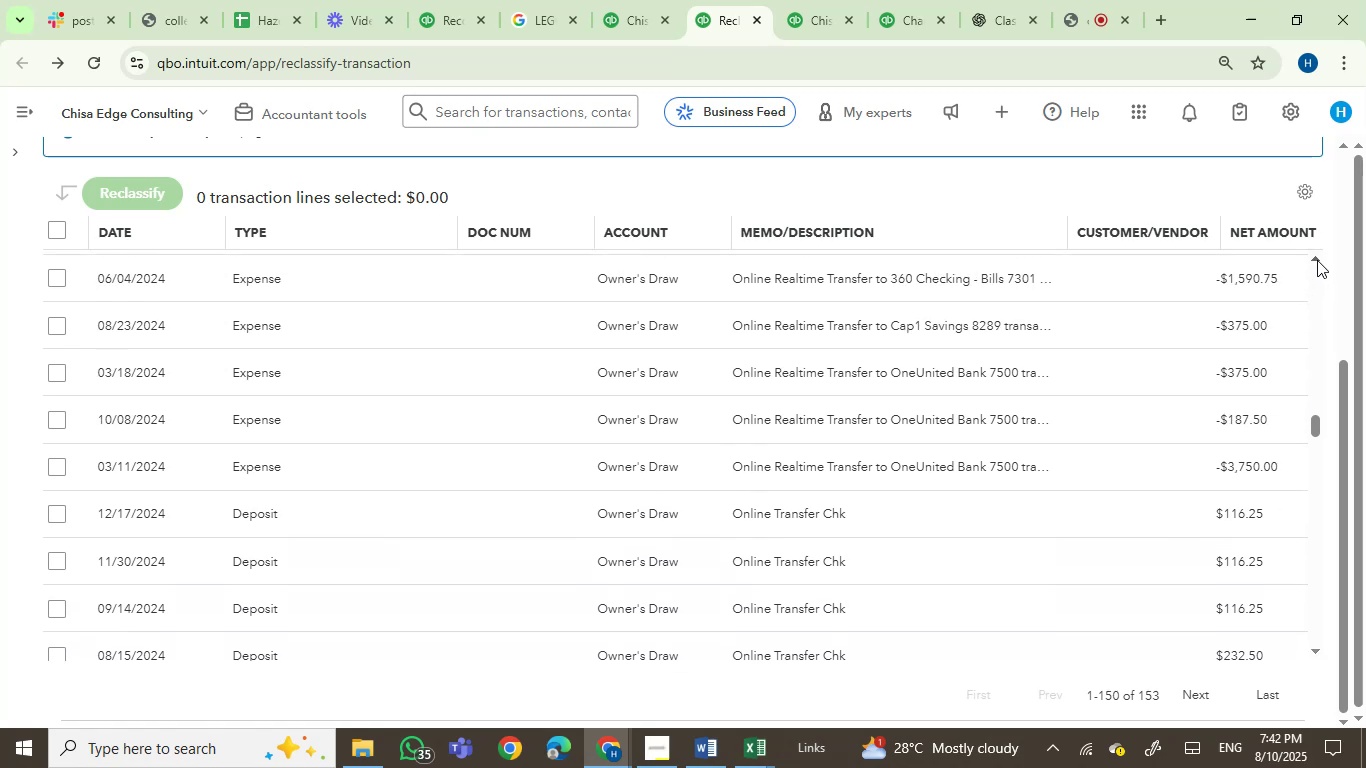 
triple_click([1317, 260])
 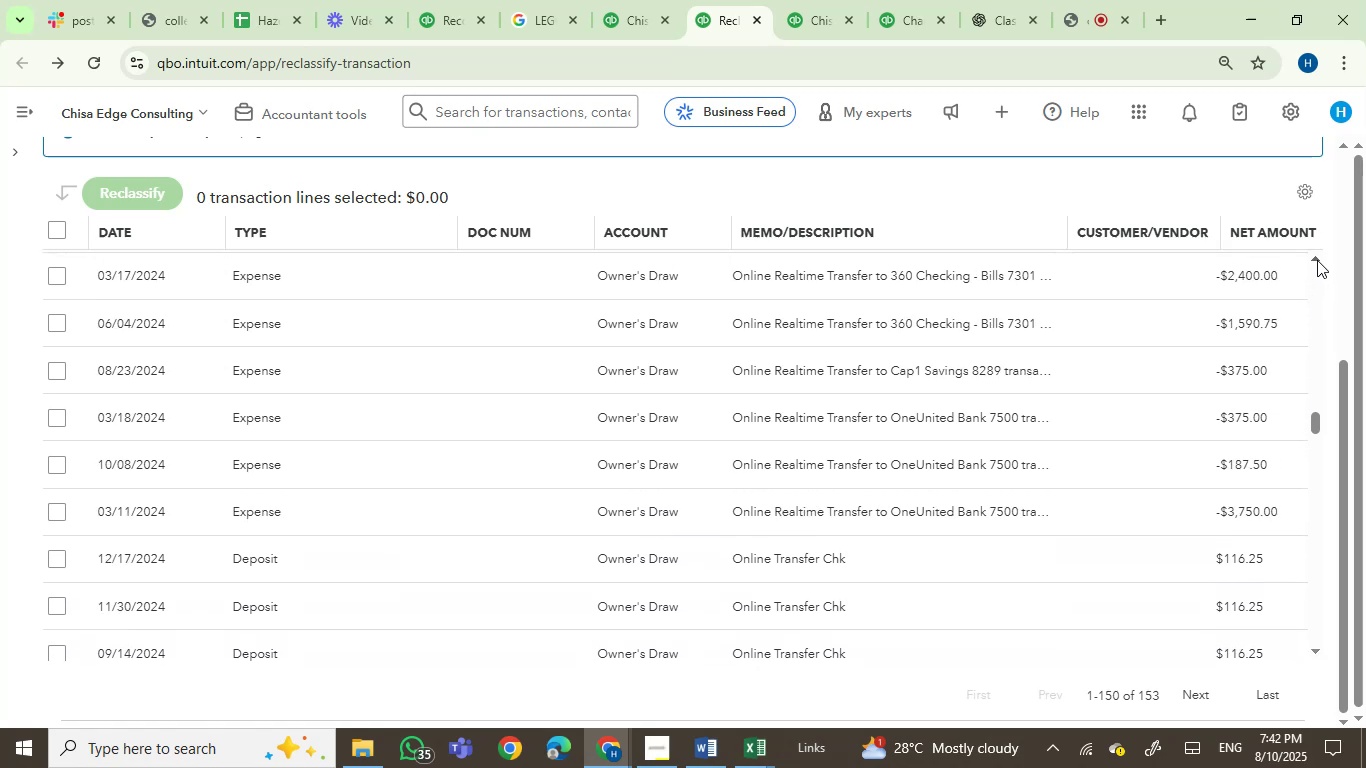 
triple_click([1317, 260])
 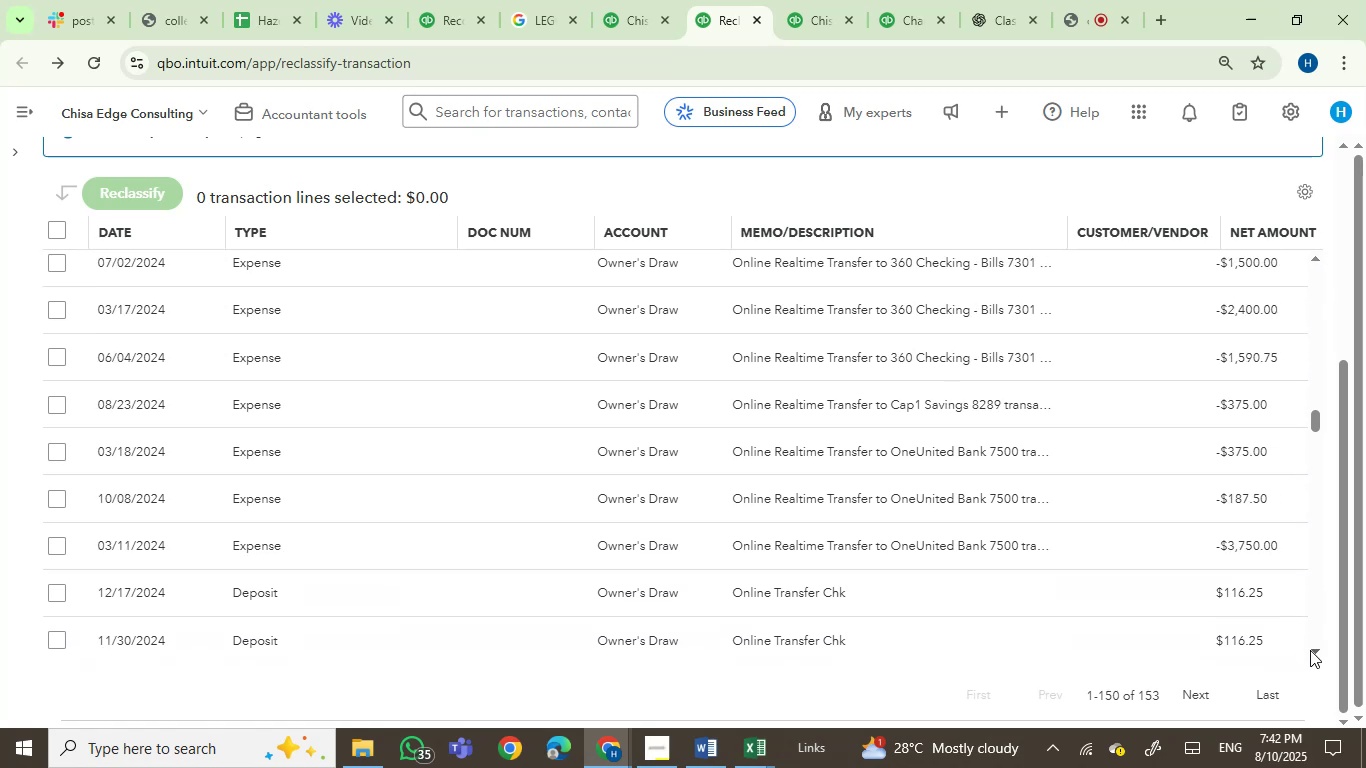 
double_click([1310, 650])
 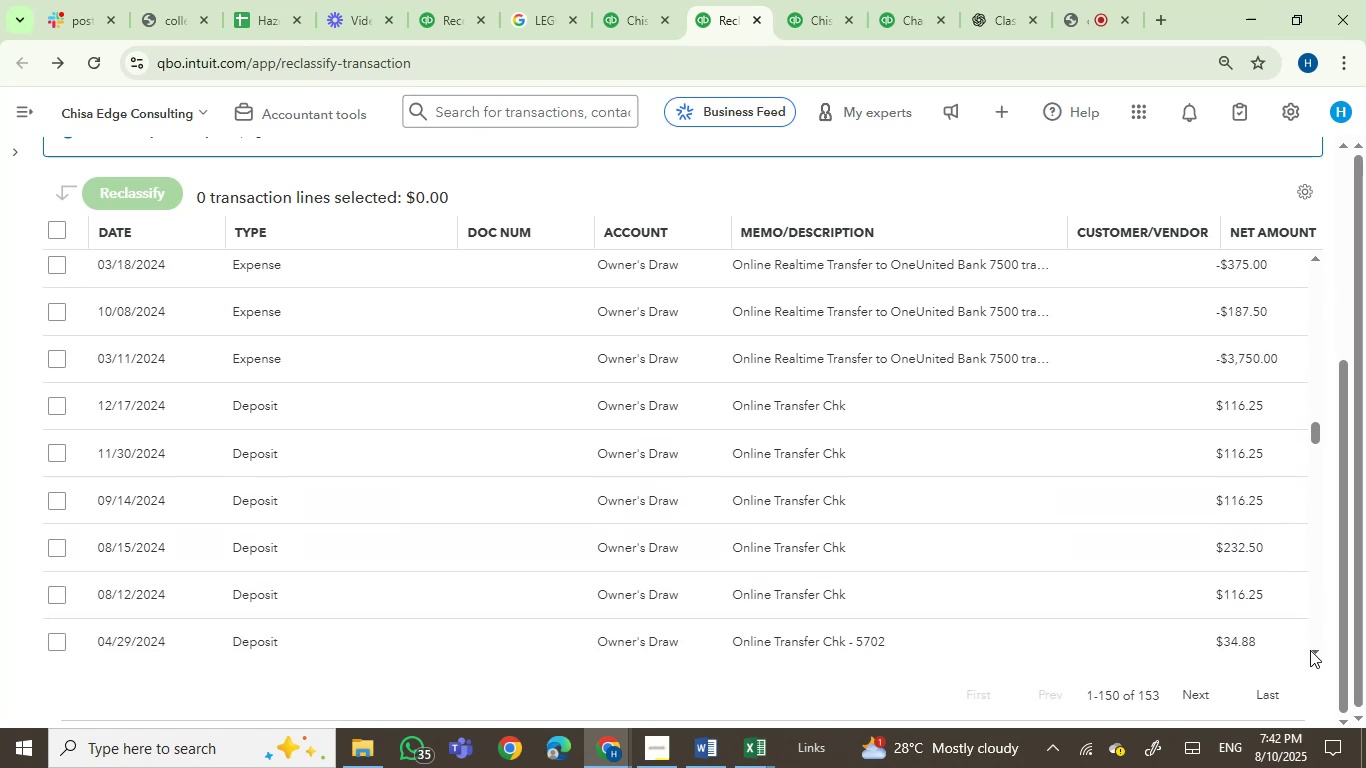 
triple_click([1310, 650])
 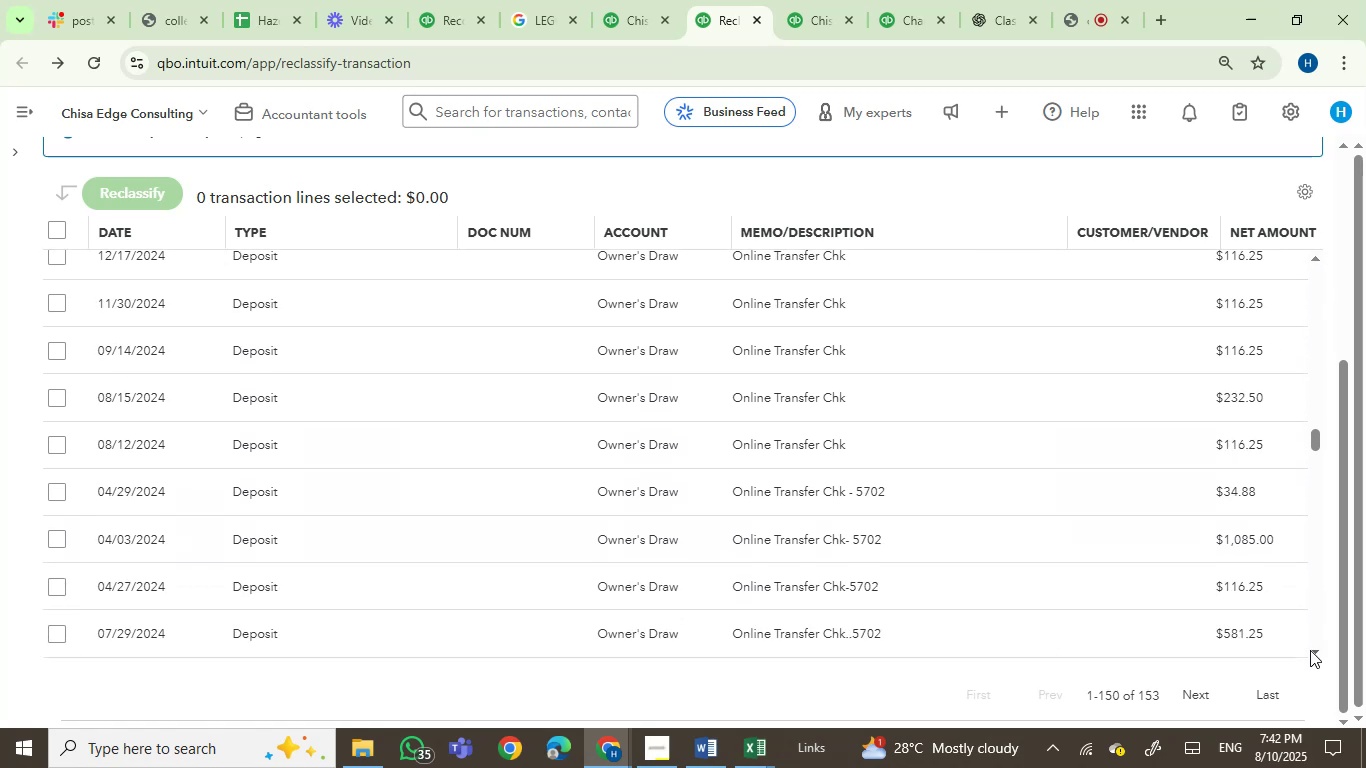 
double_click([1310, 650])
 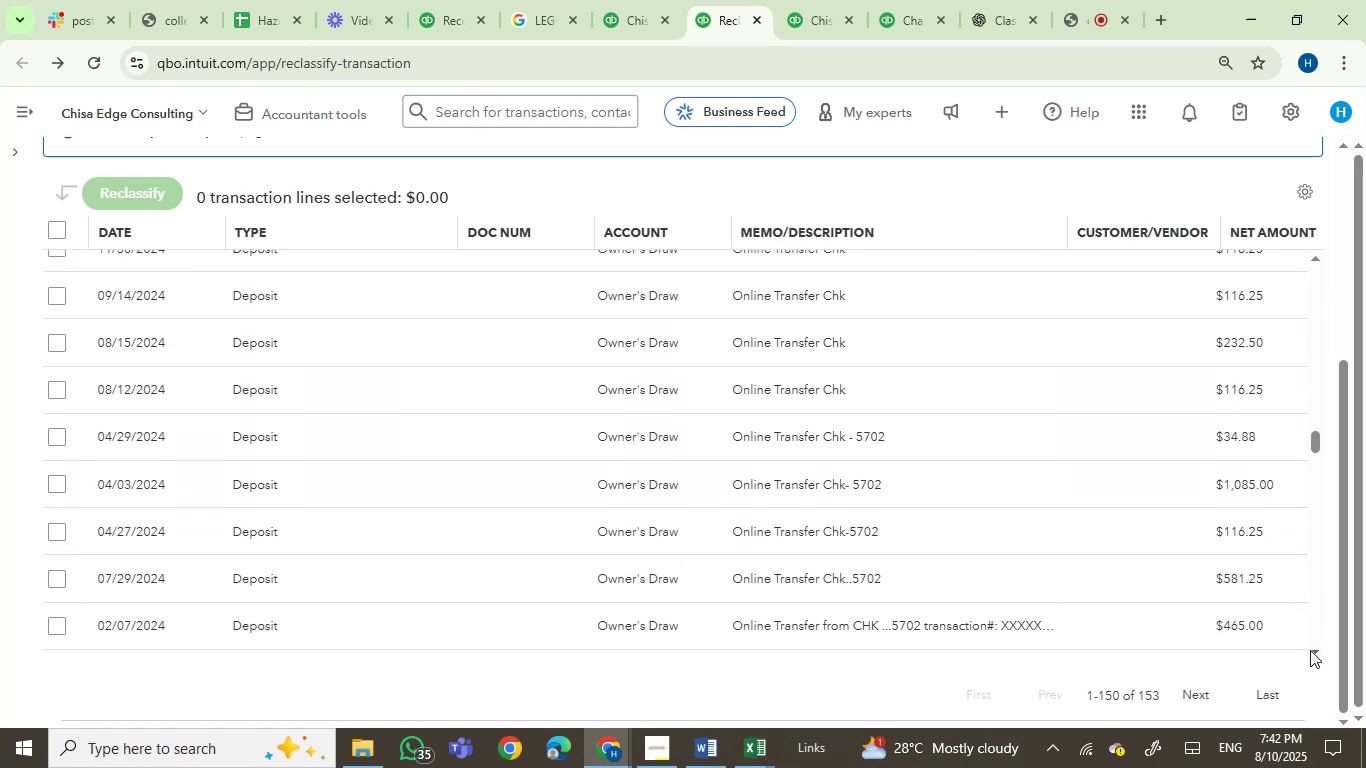 
triple_click([1310, 650])
 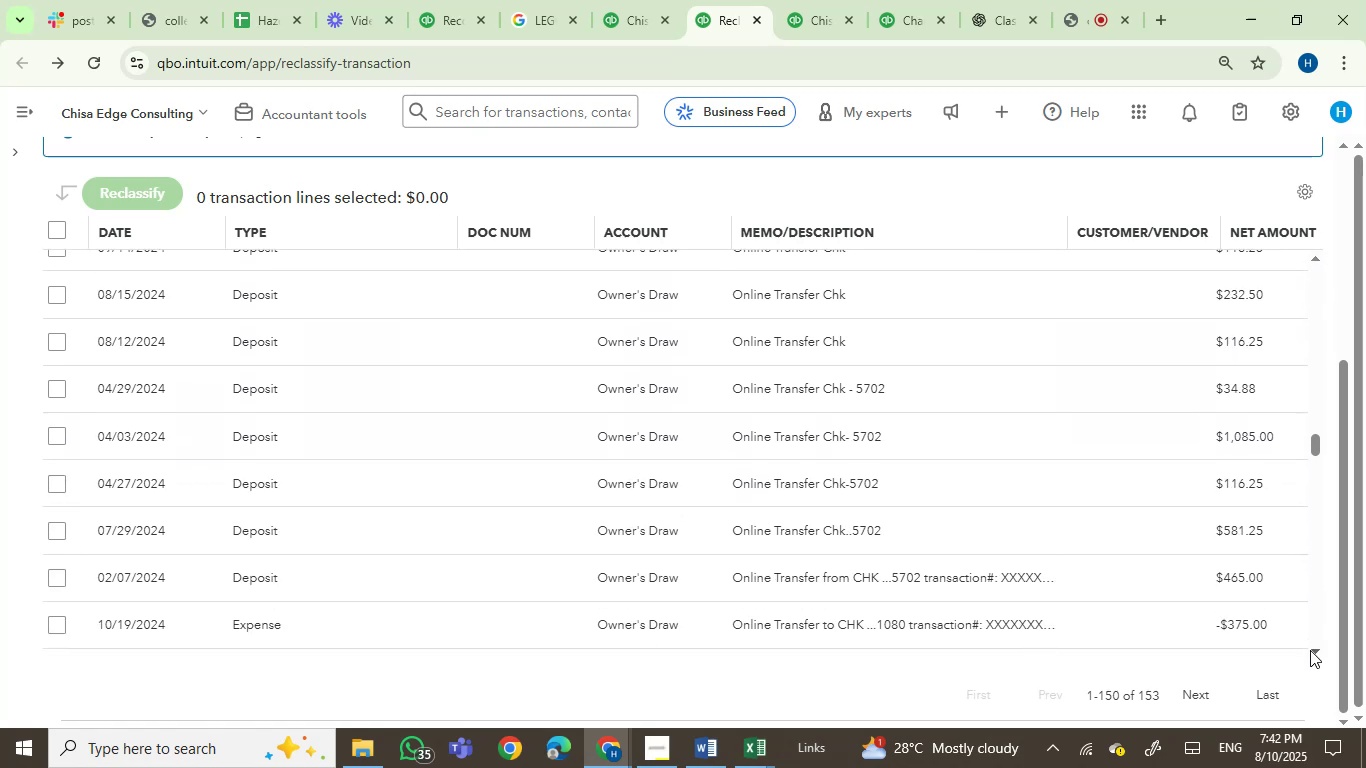 
triple_click([1310, 650])
 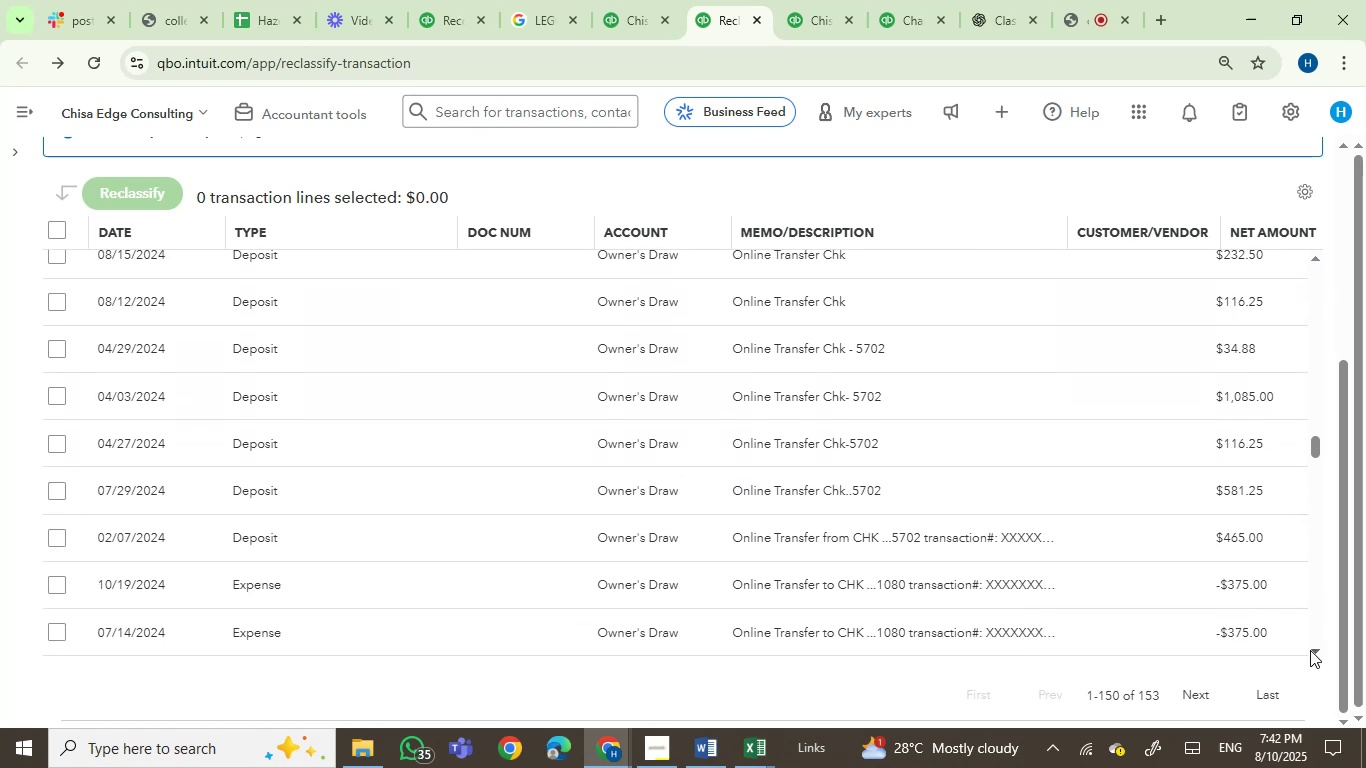 
triple_click([1310, 650])
 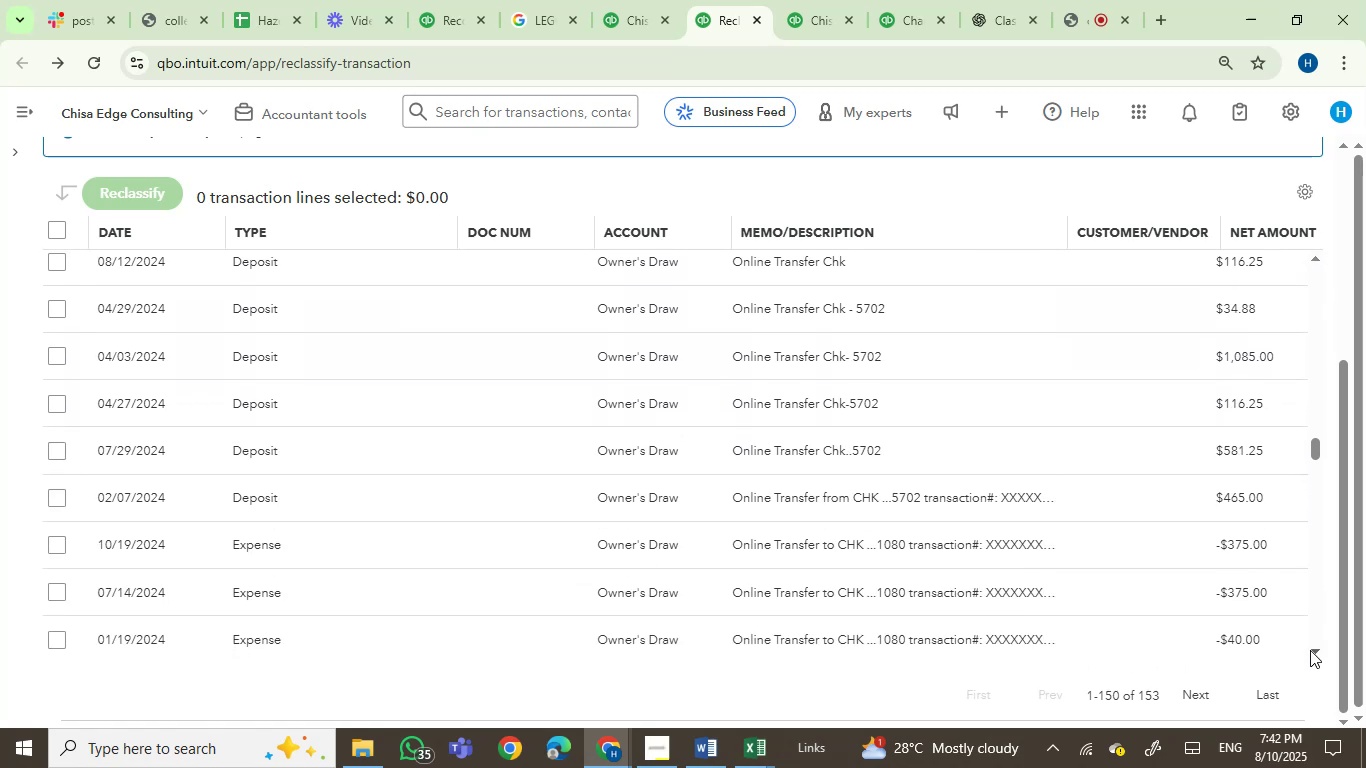 
triple_click([1310, 650])
 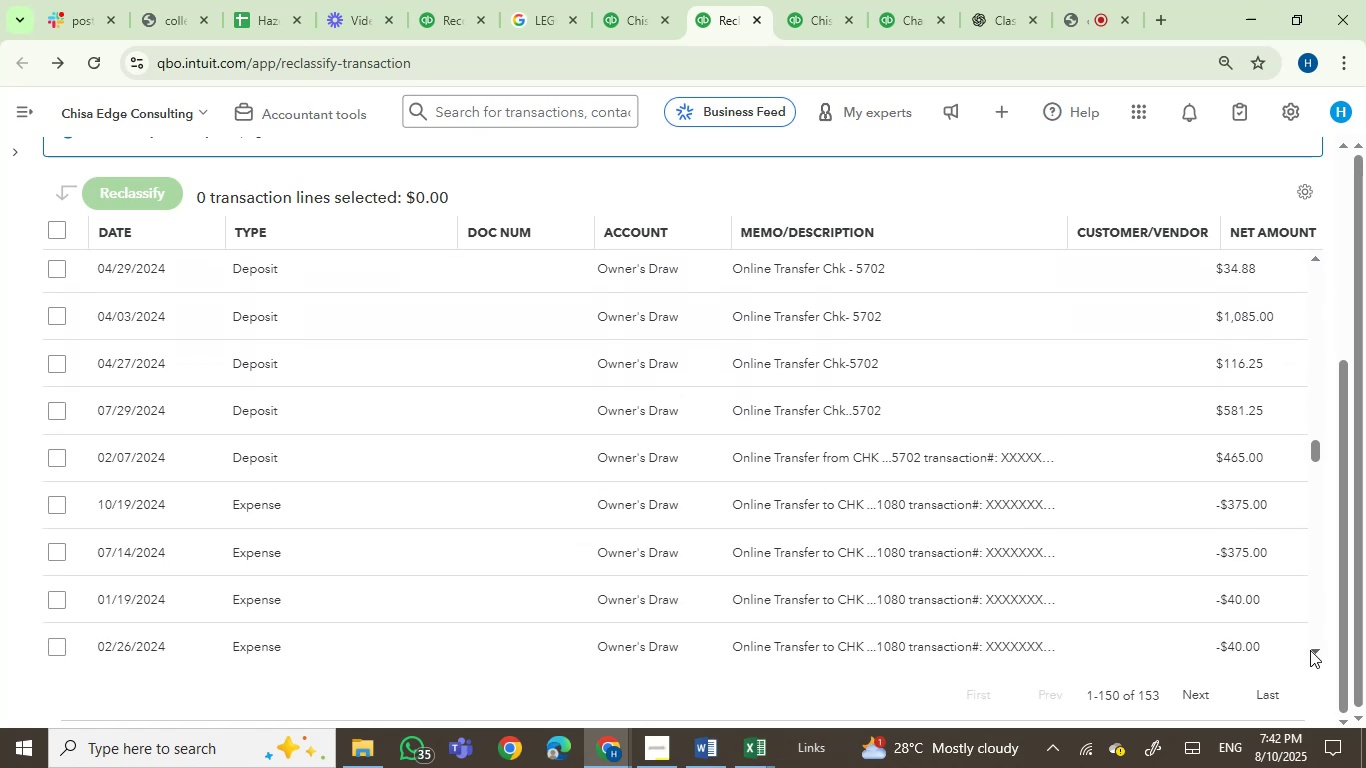 
left_click([1310, 650])
 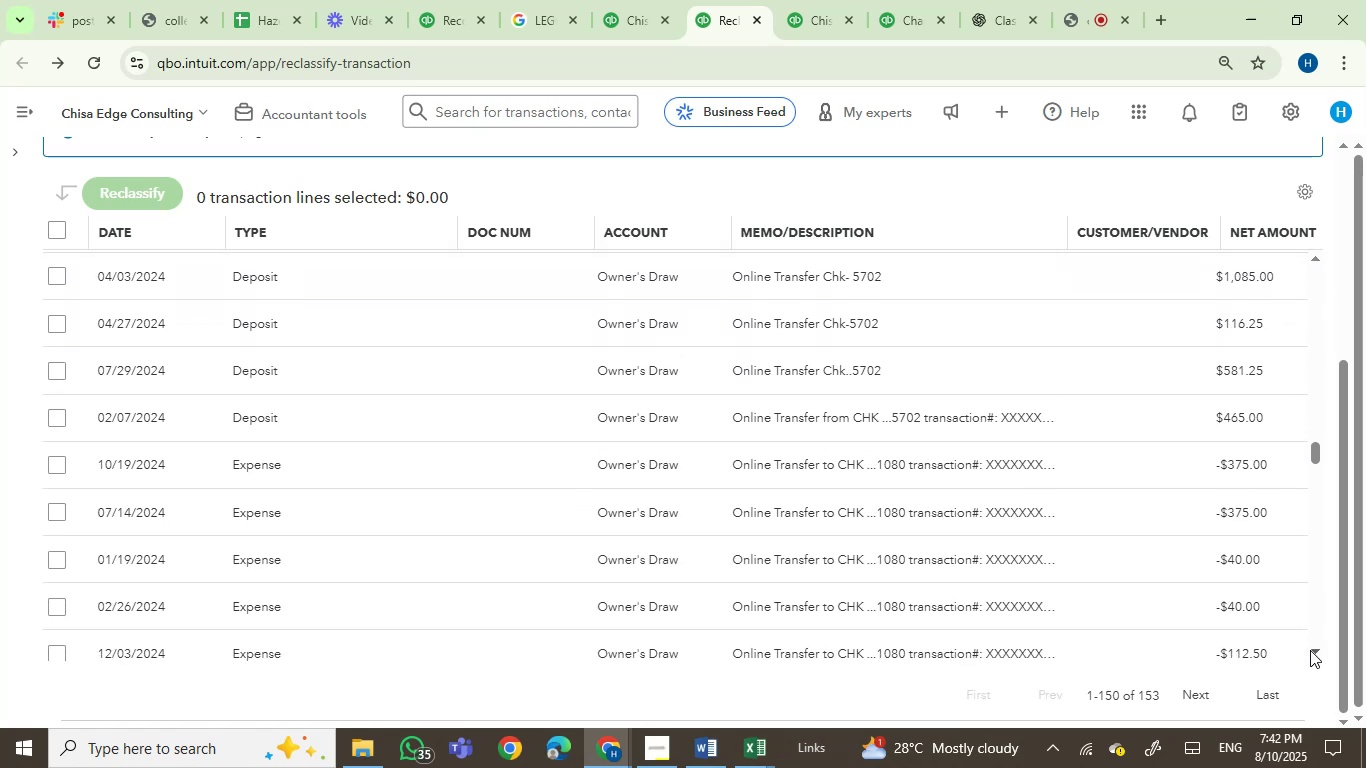 
left_click([1310, 650])
 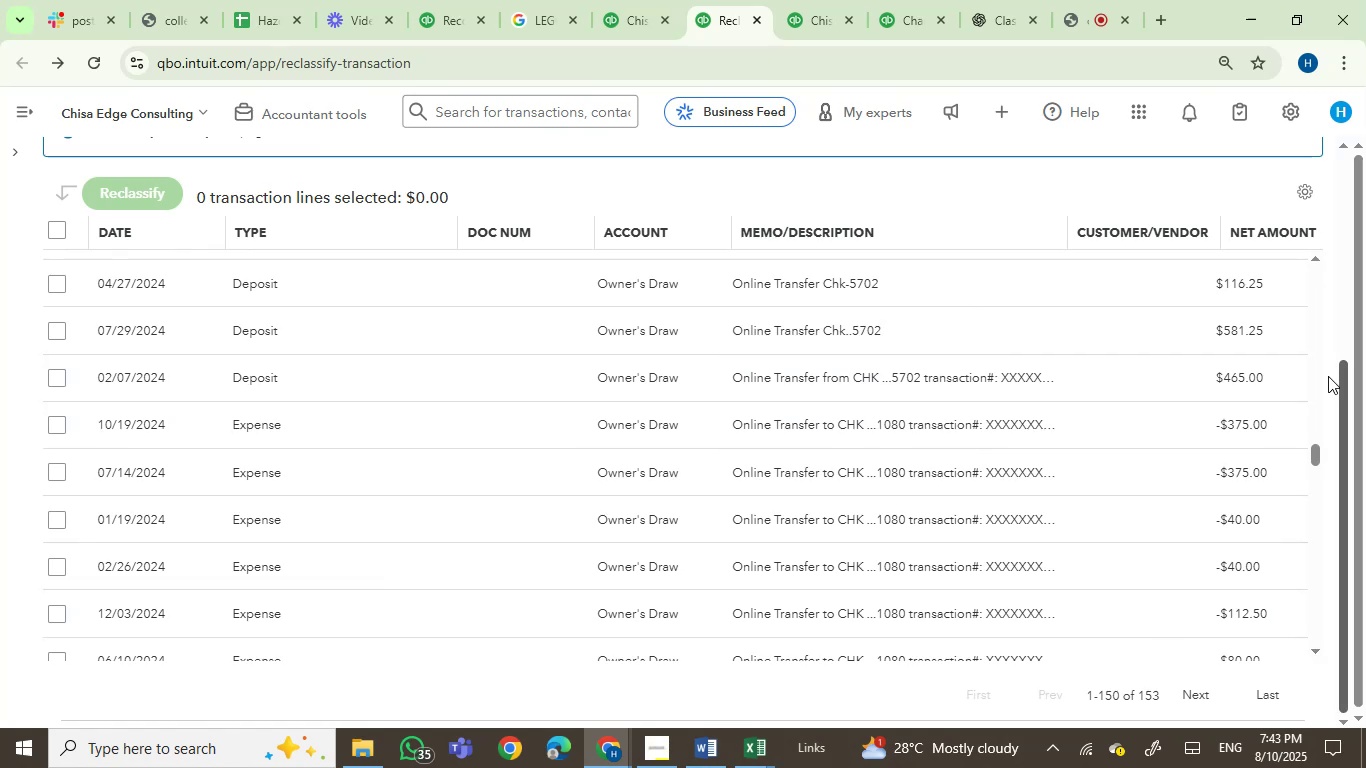 
wait(6.0)
 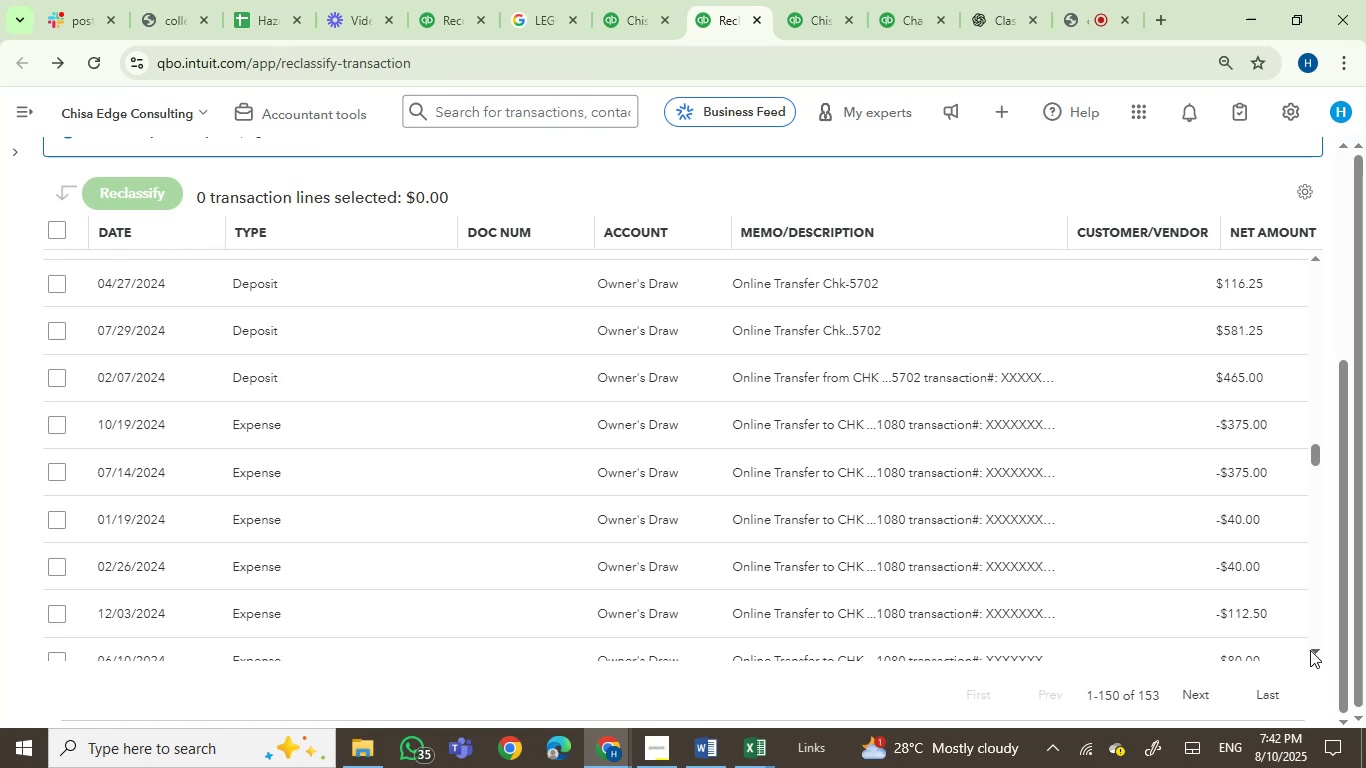 
double_click([1314, 258])
 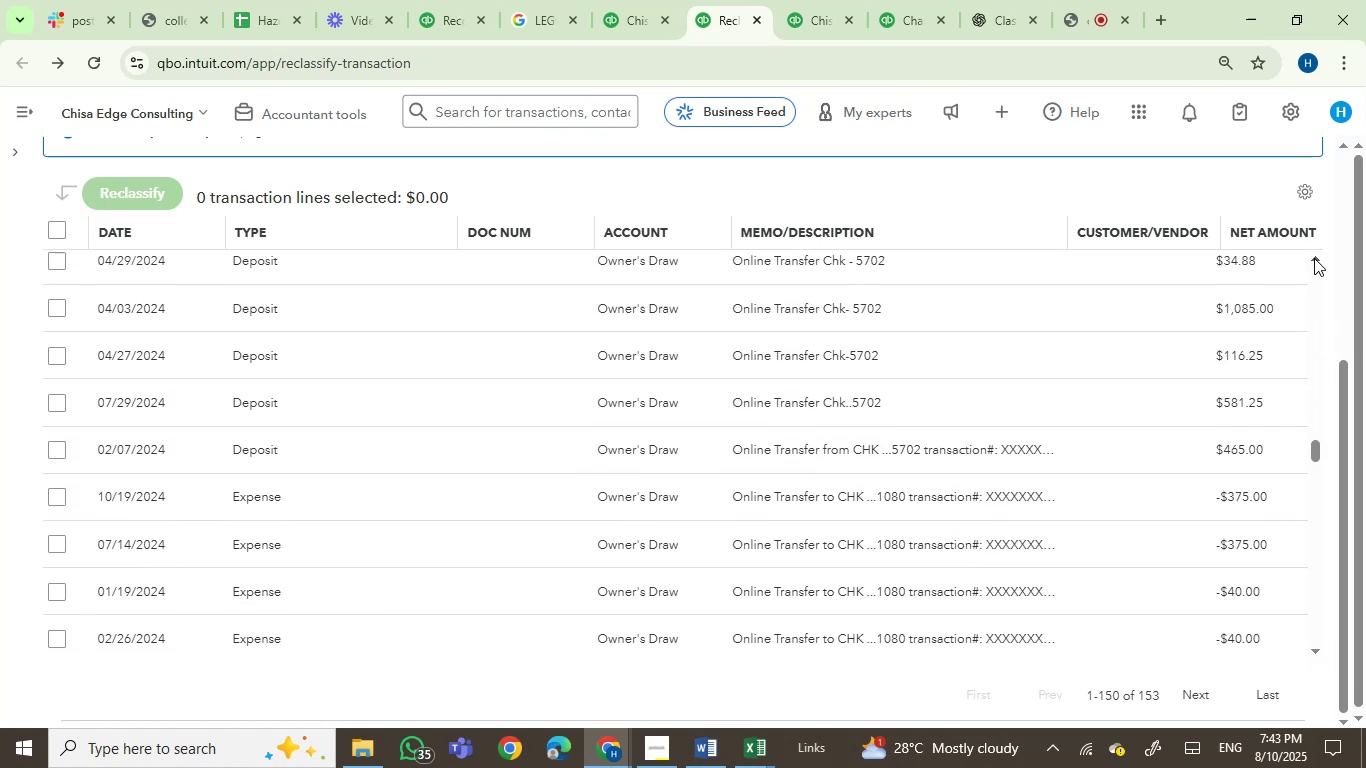 
triple_click([1314, 258])
 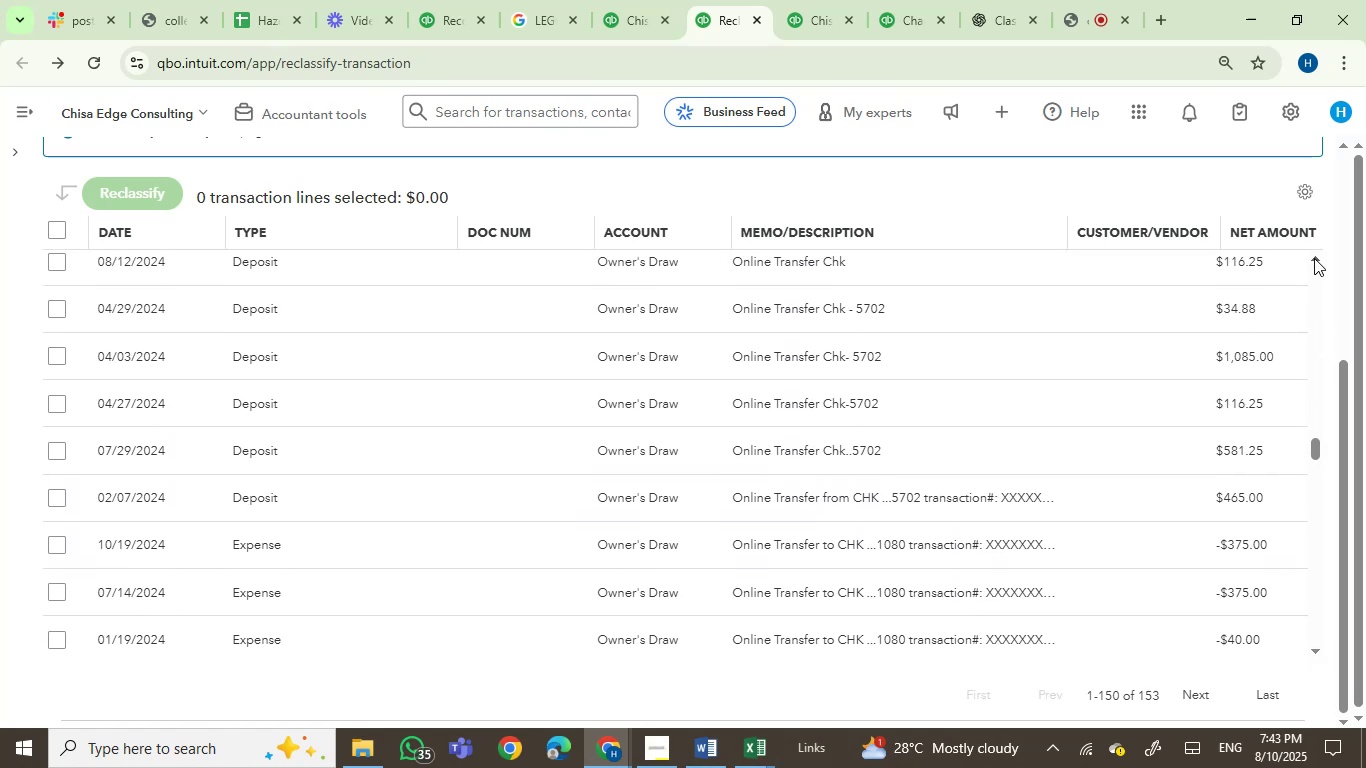 
triple_click([1314, 258])
 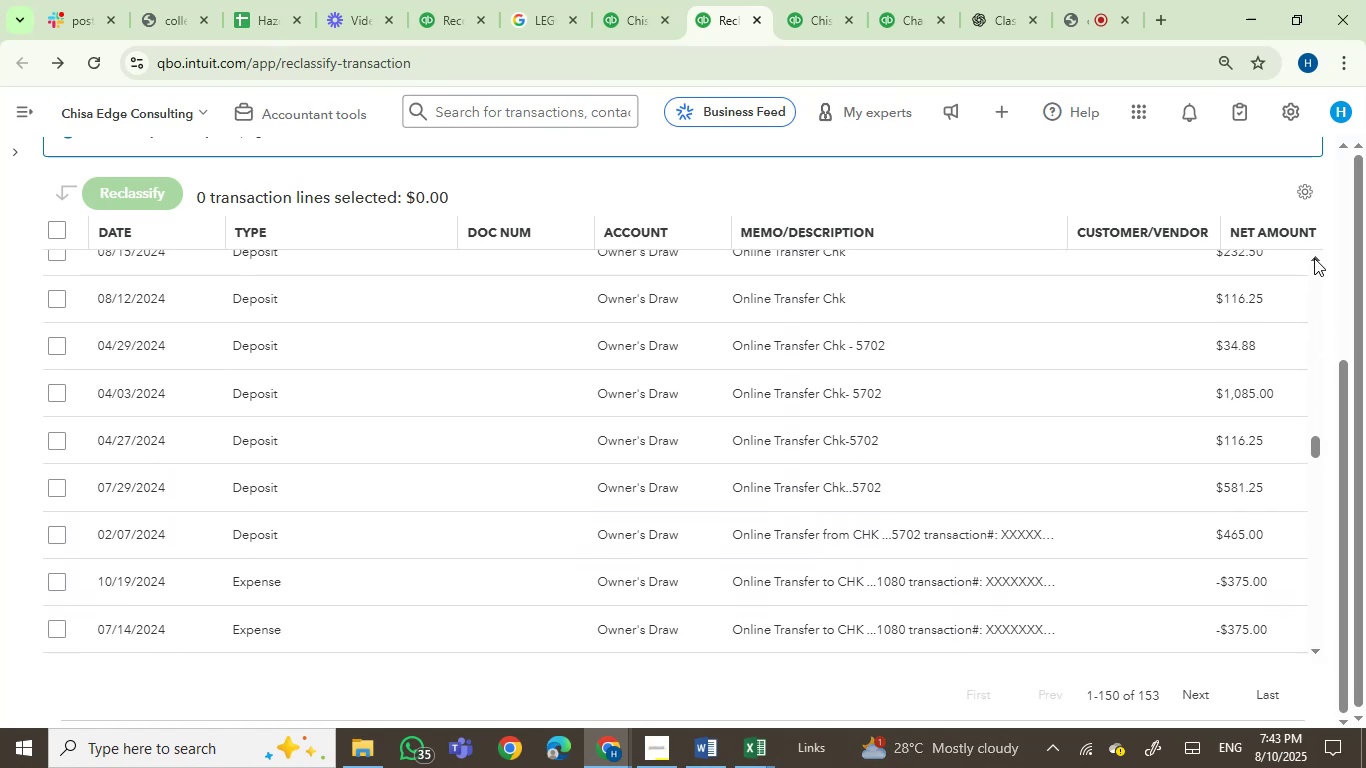 
triple_click([1314, 258])
 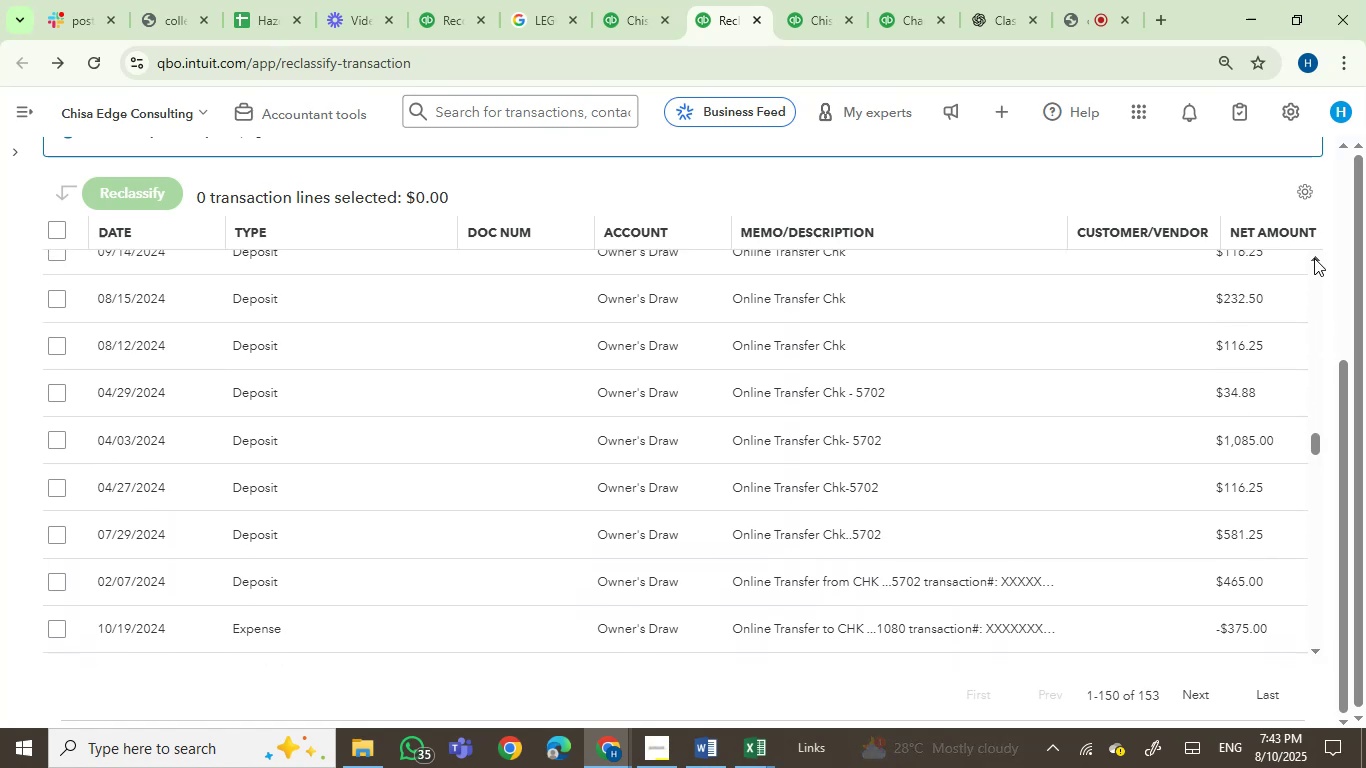 
triple_click([1314, 258])
 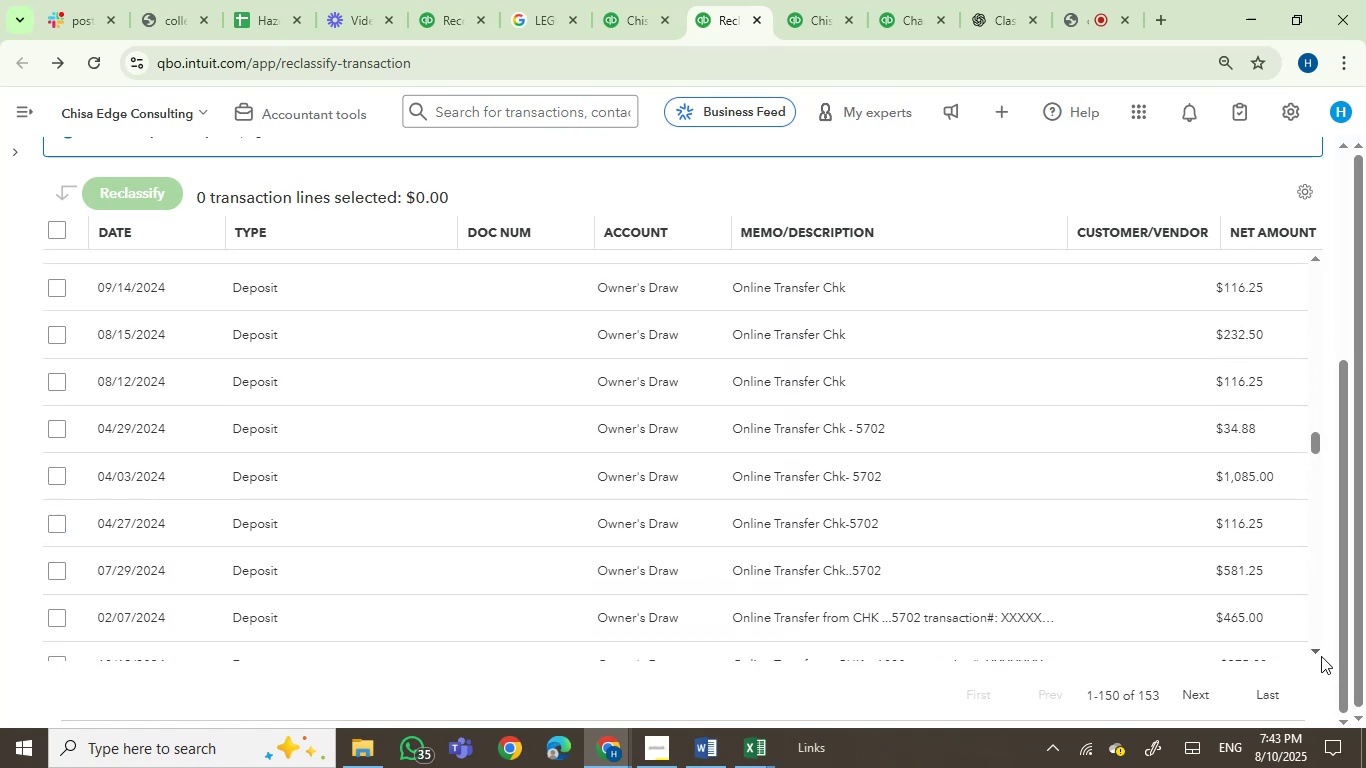 
double_click([1321, 656])
 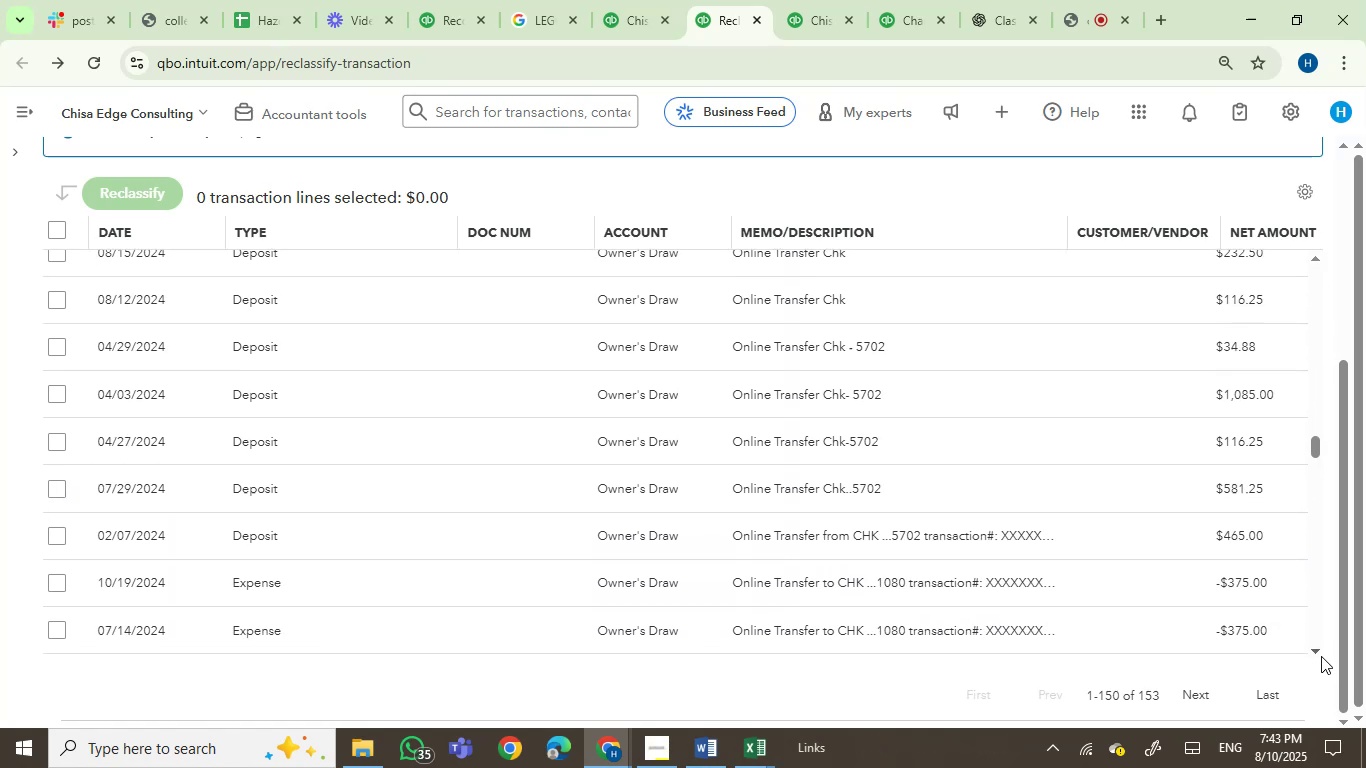 
triple_click([1321, 656])
 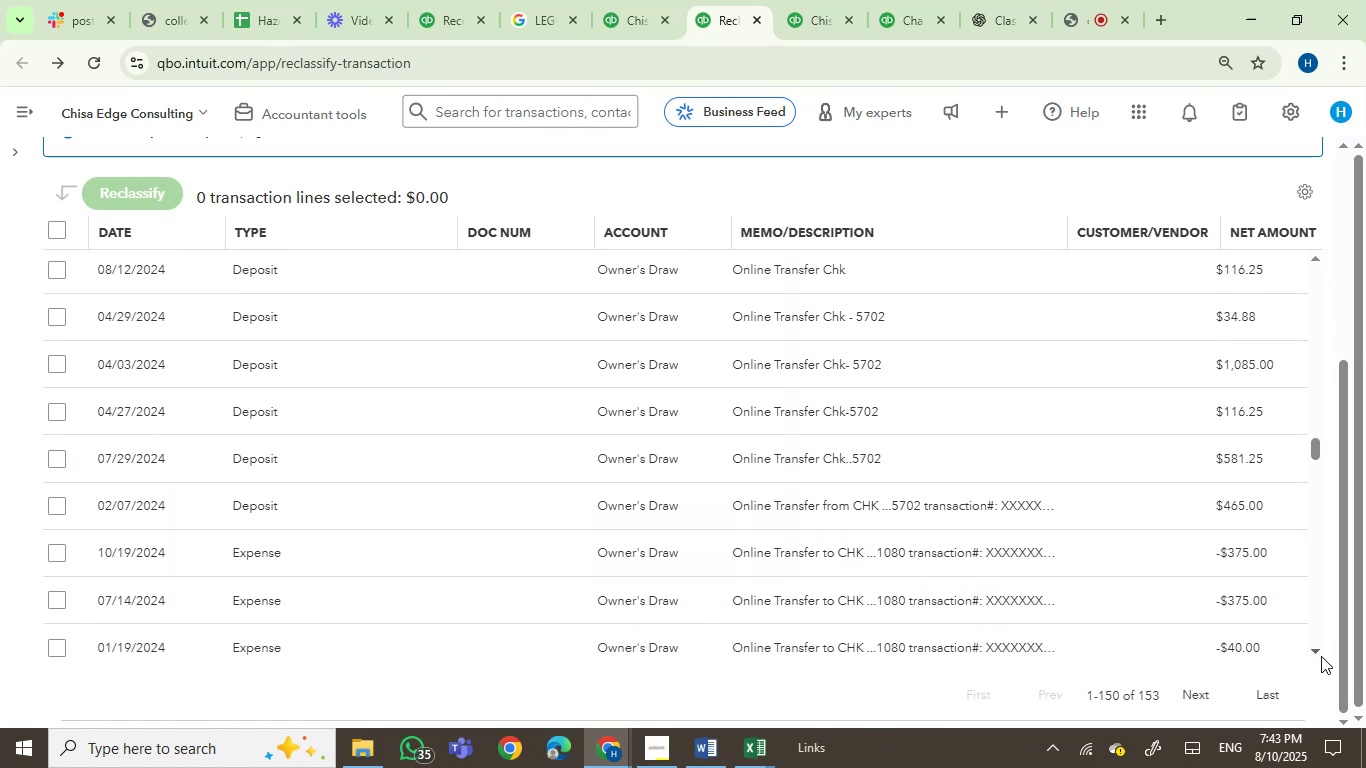 
triple_click([1321, 656])
 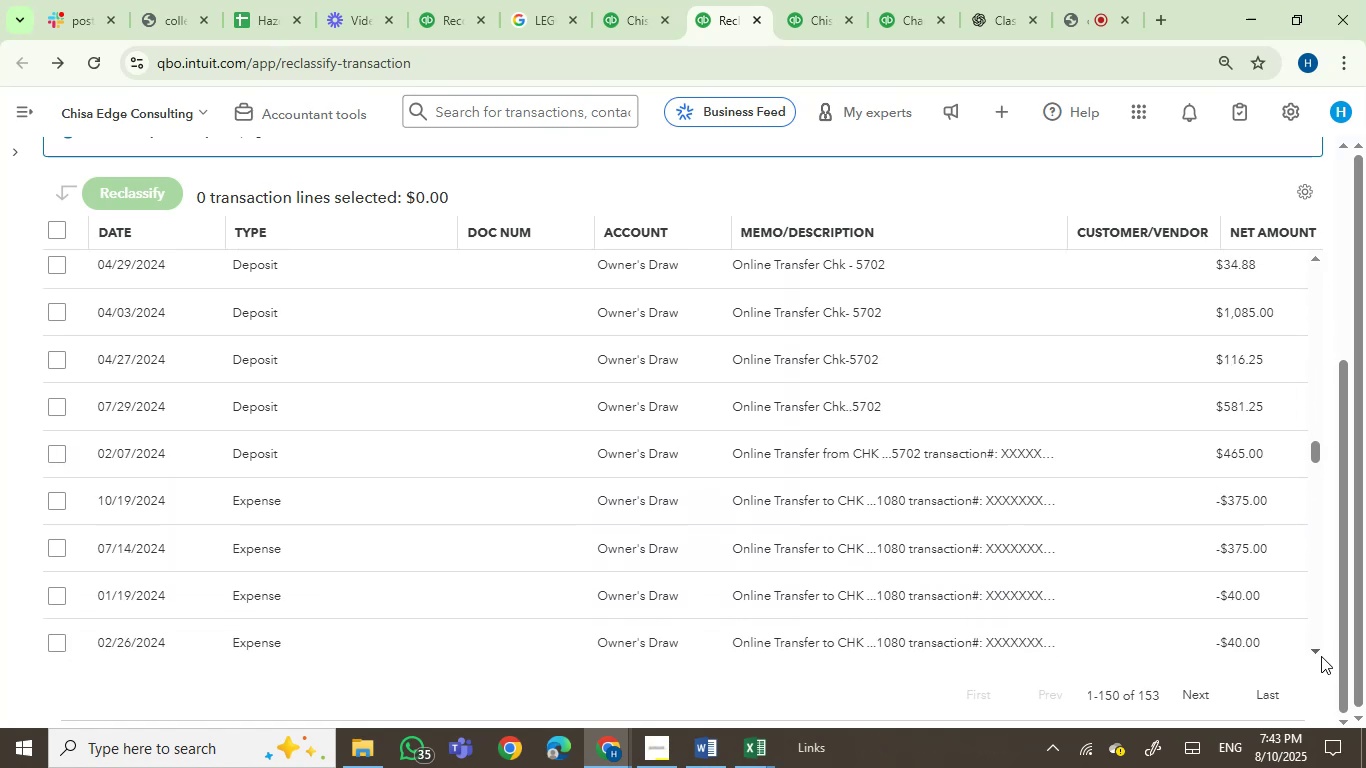 
triple_click([1321, 656])
 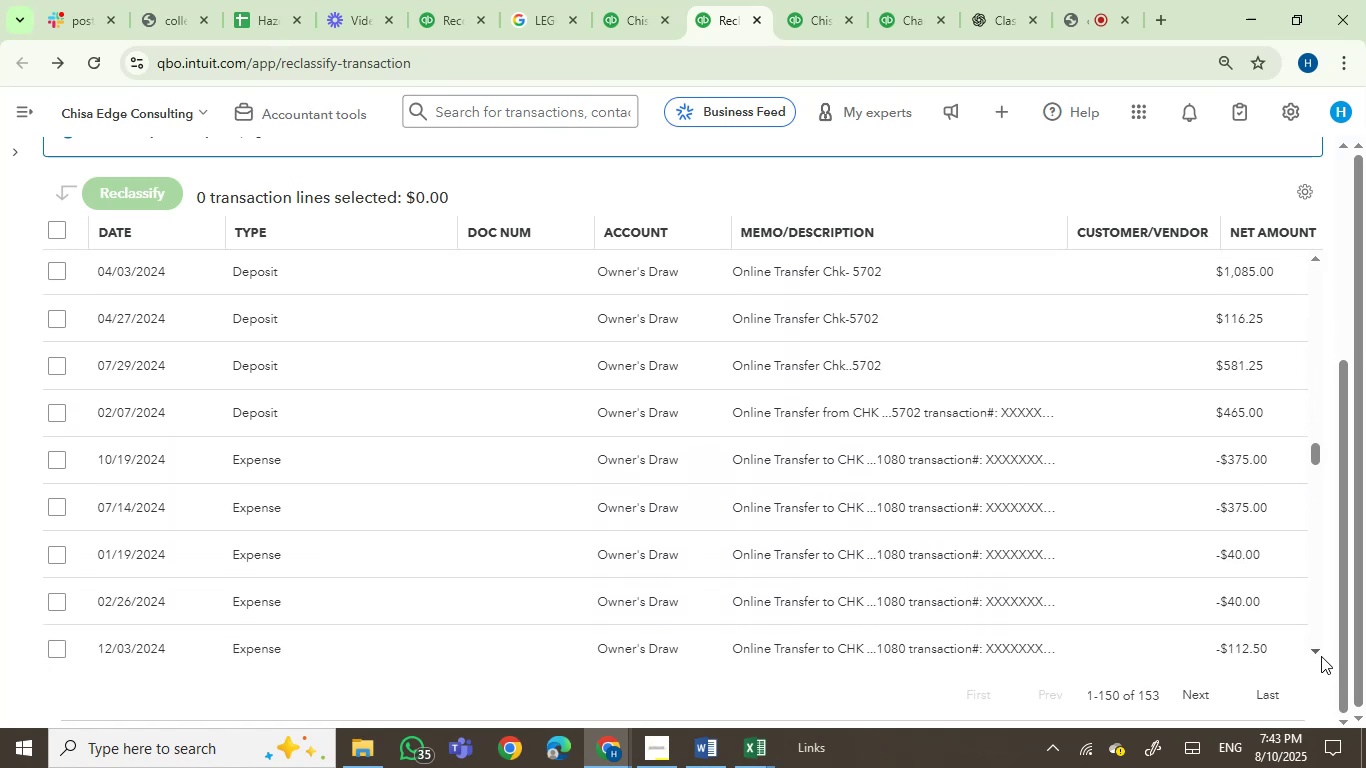 
triple_click([1321, 656])
 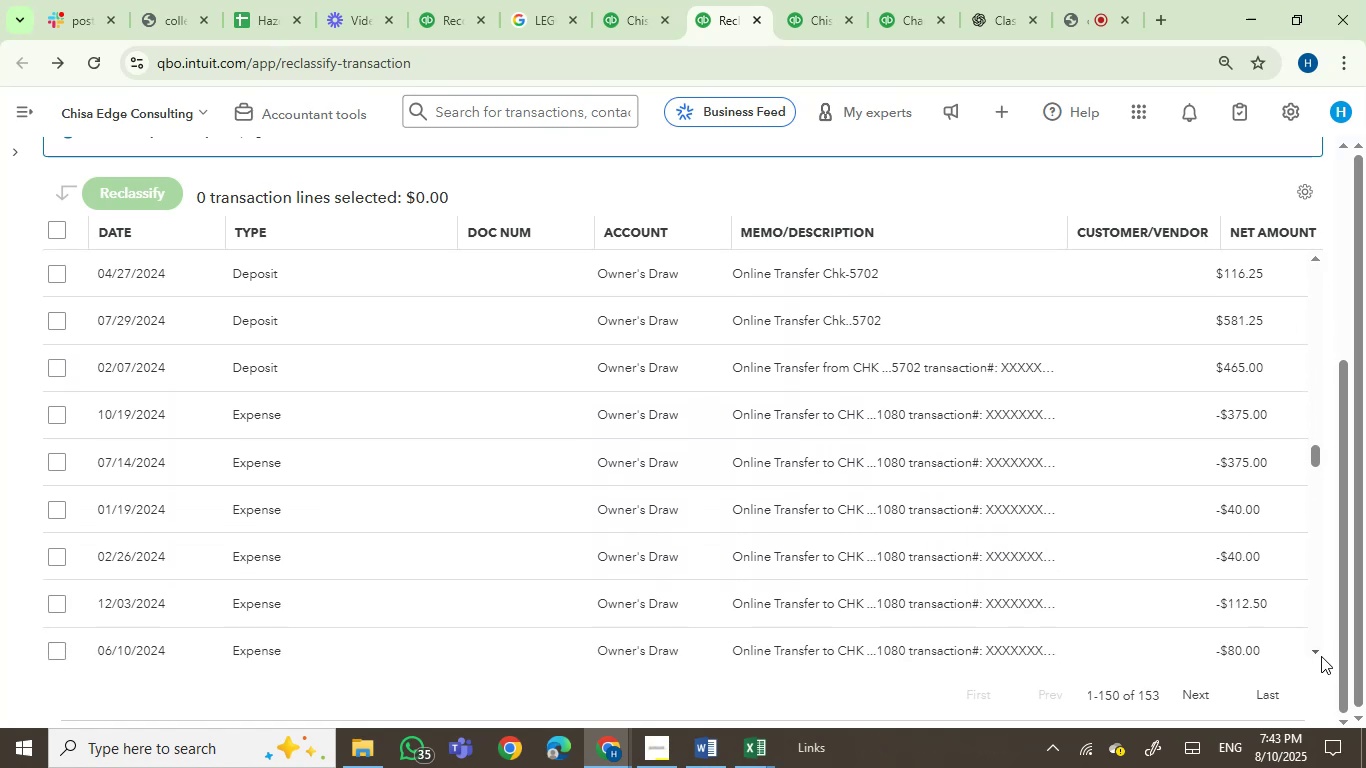 
triple_click([1321, 656])
 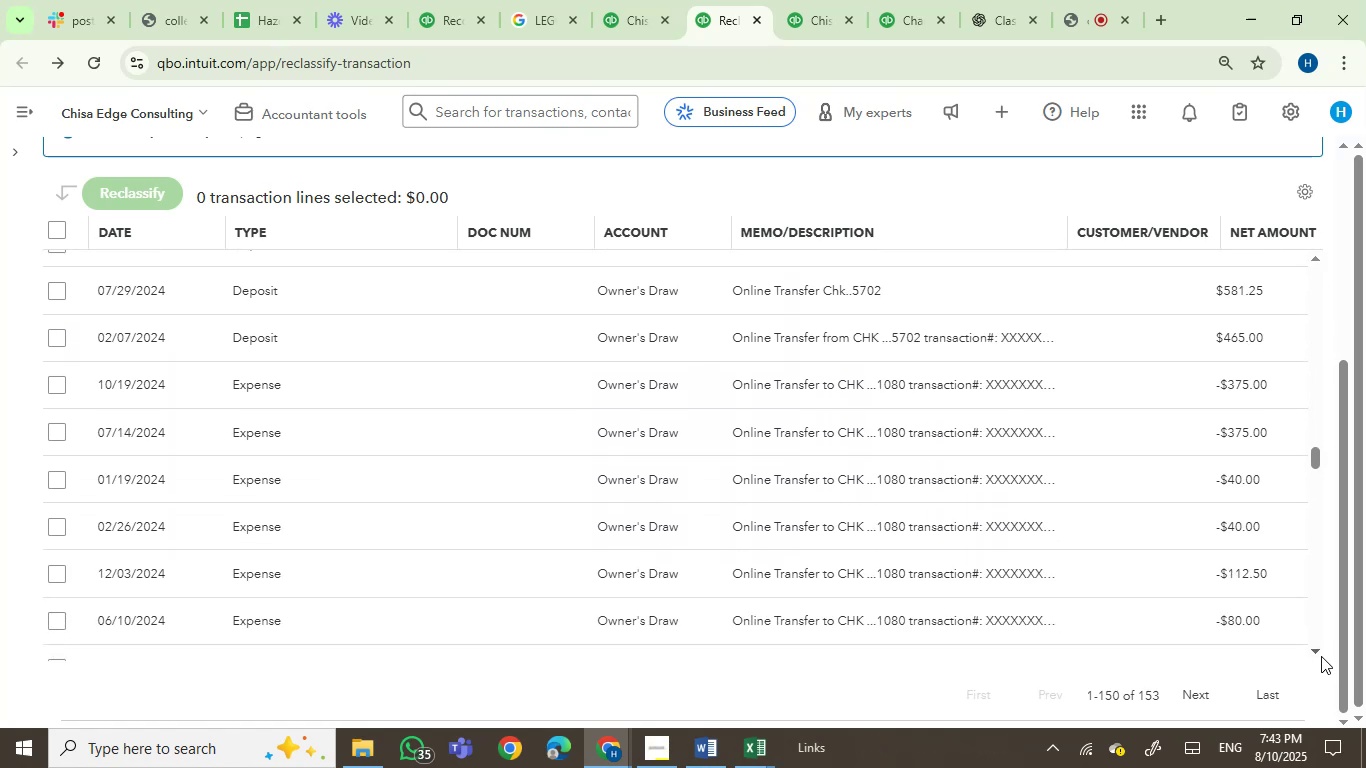 
triple_click([1321, 656])
 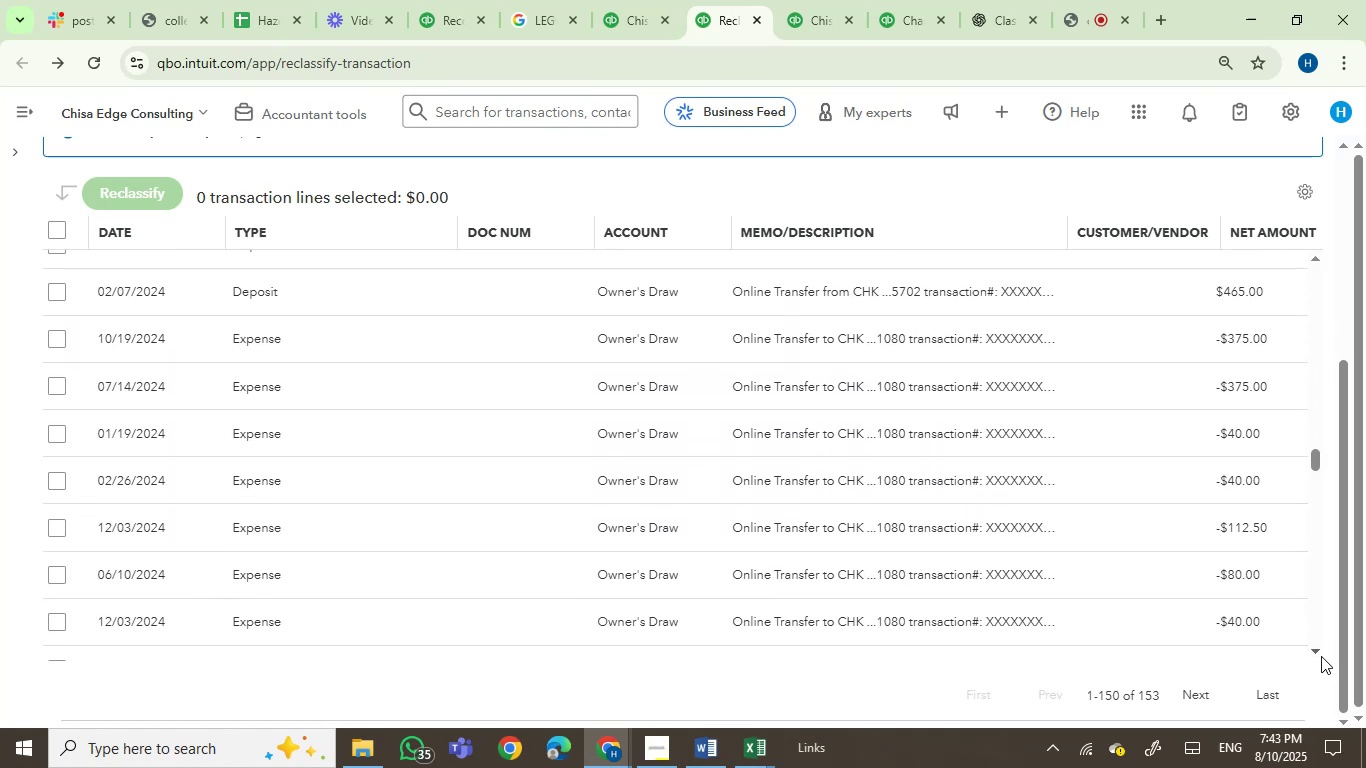 
triple_click([1321, 656])
 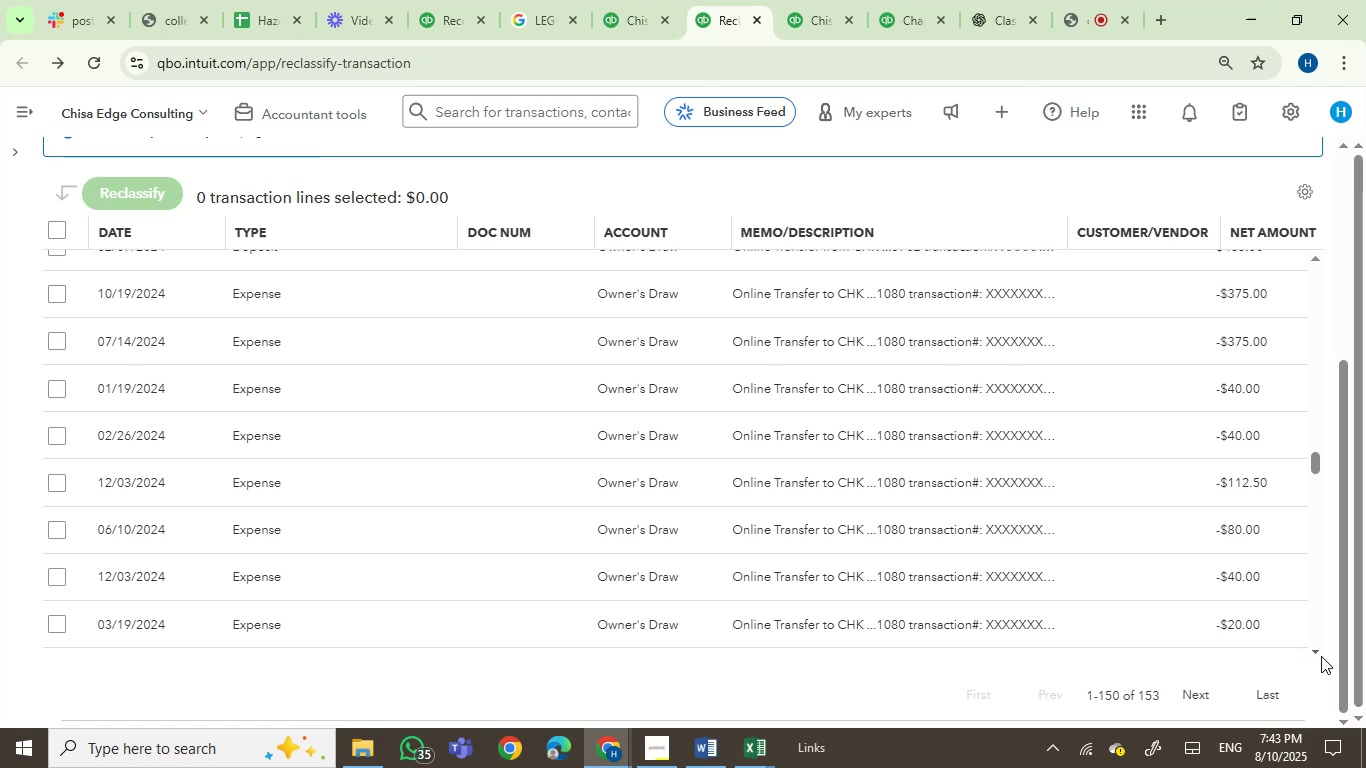 
double_click([1321, 656])
 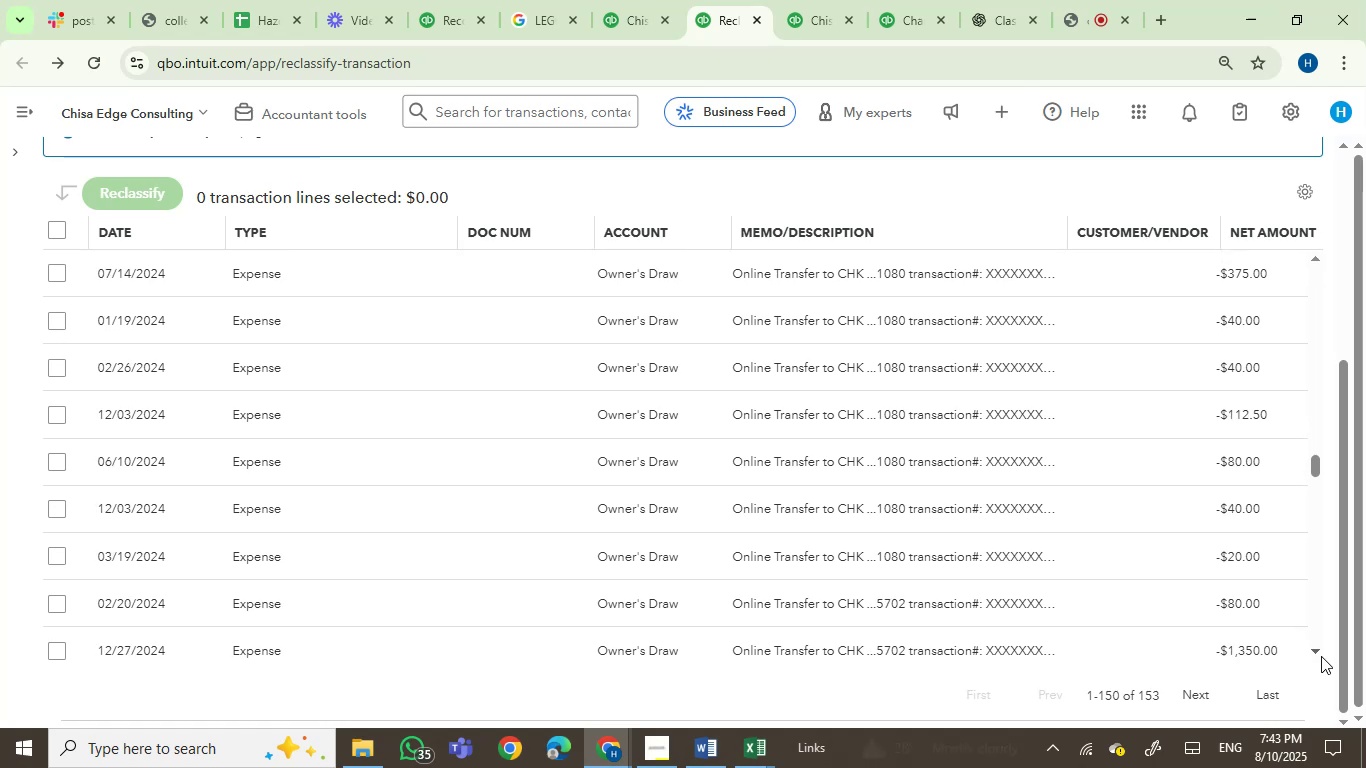 
triple_click([1321, 656])
 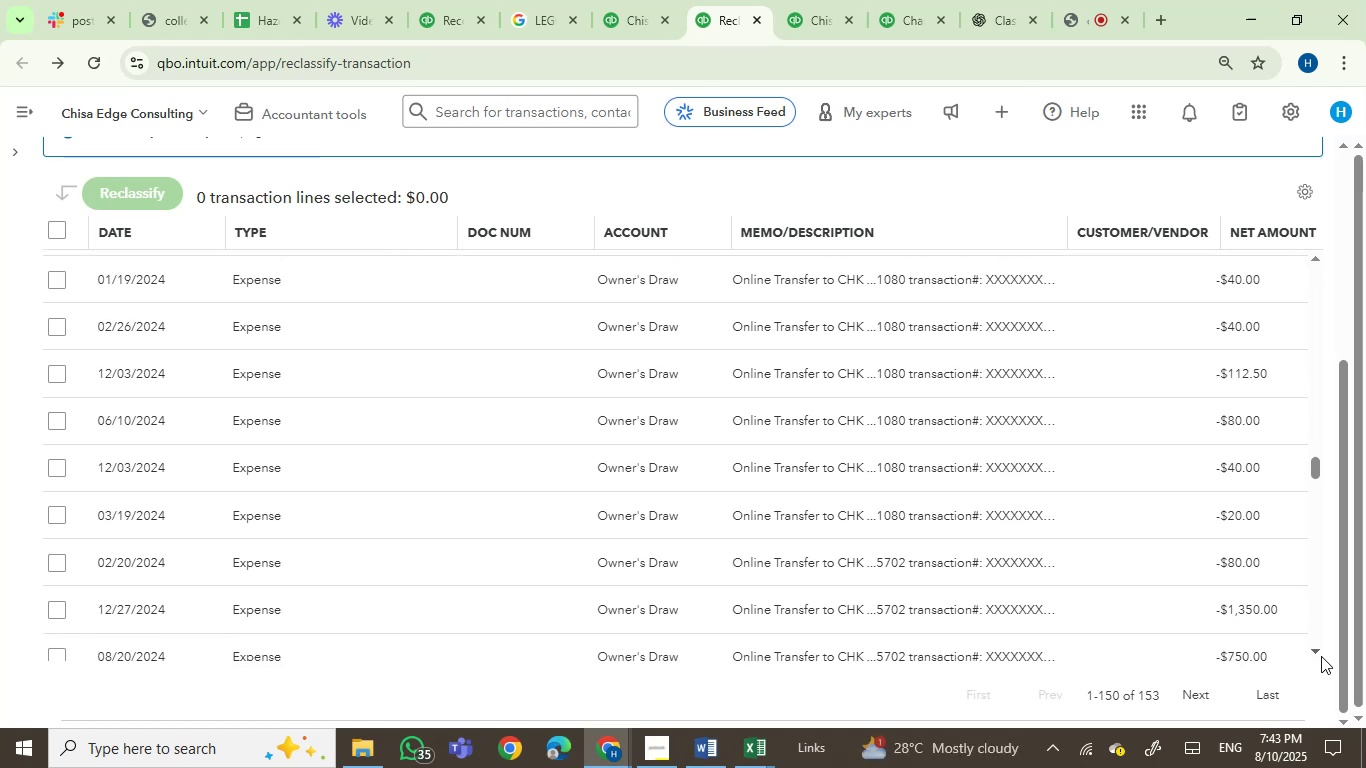 
triple_click([1321, 656])
 